 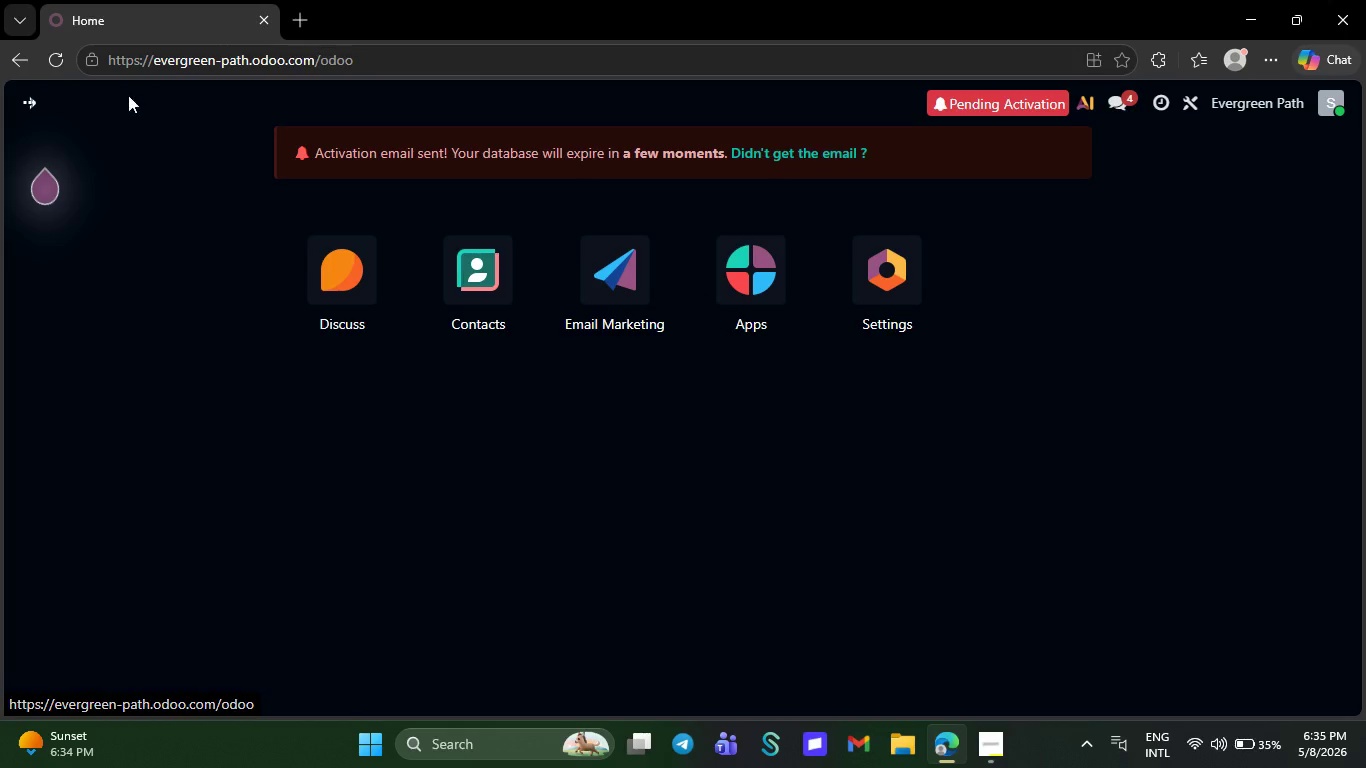 
left_click([750, 297])
 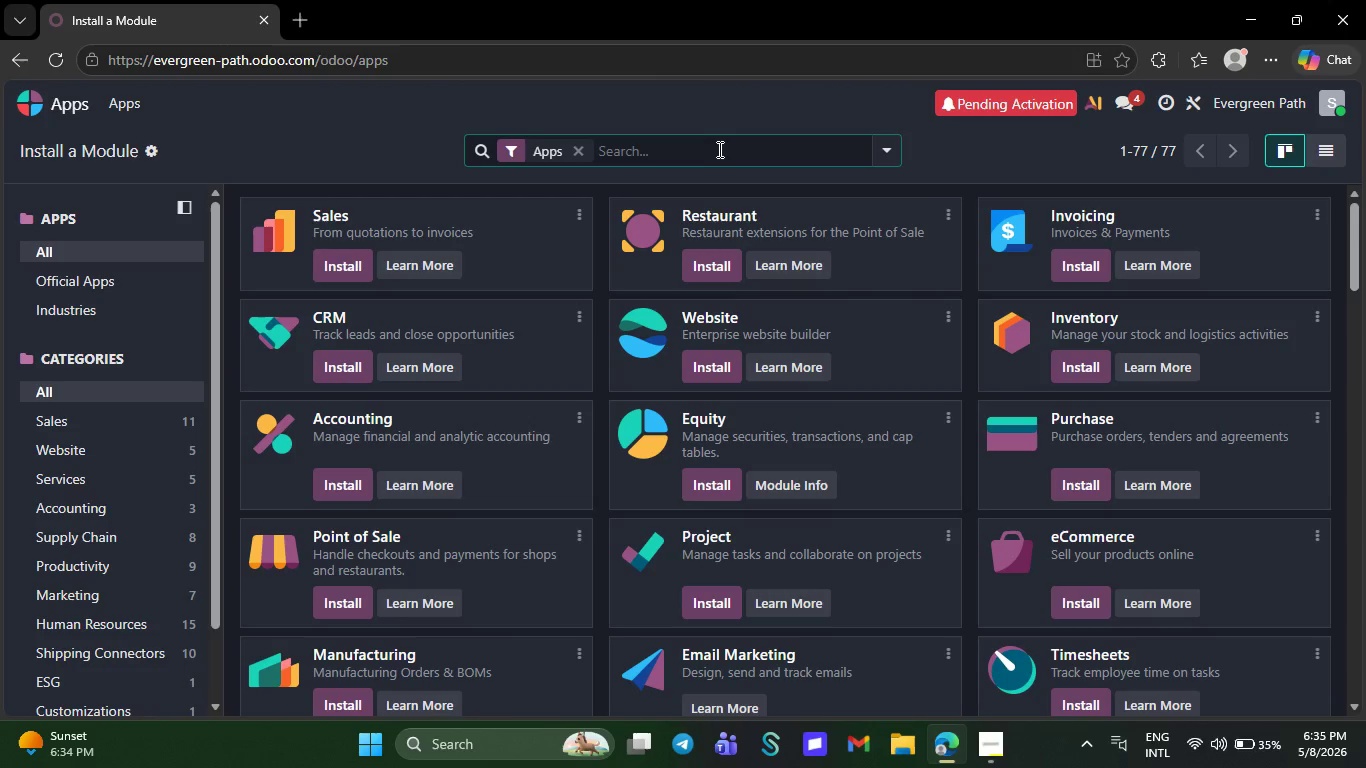 
wait(5.11)
 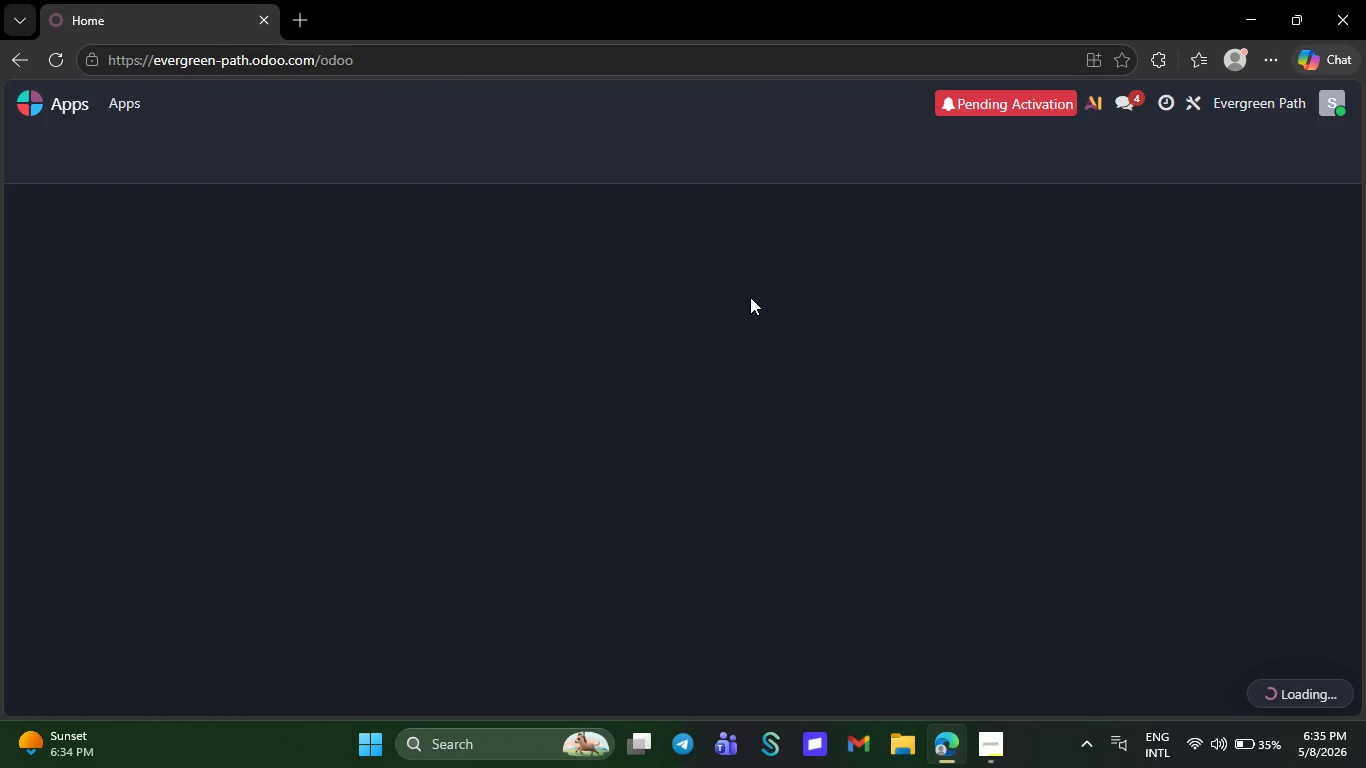 
type(marketing au)
 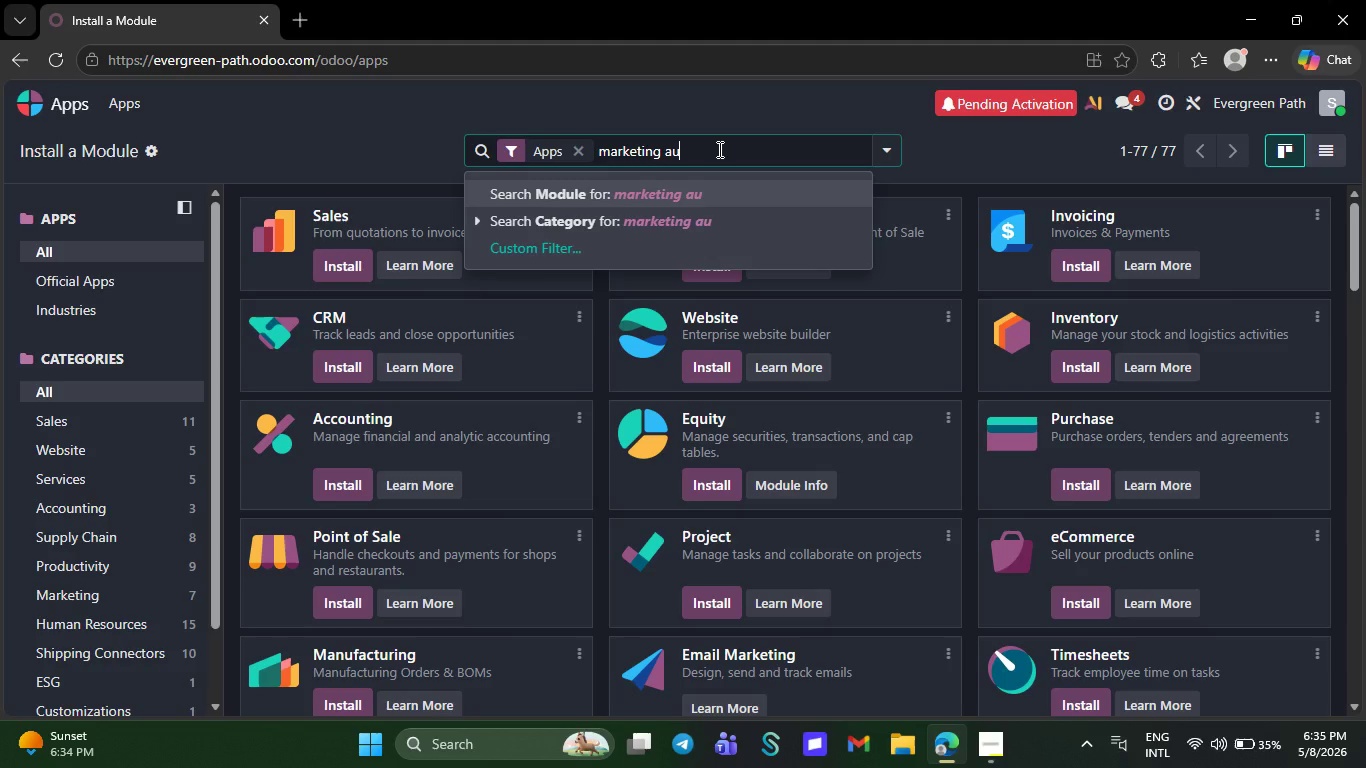 
wait(7.09)
 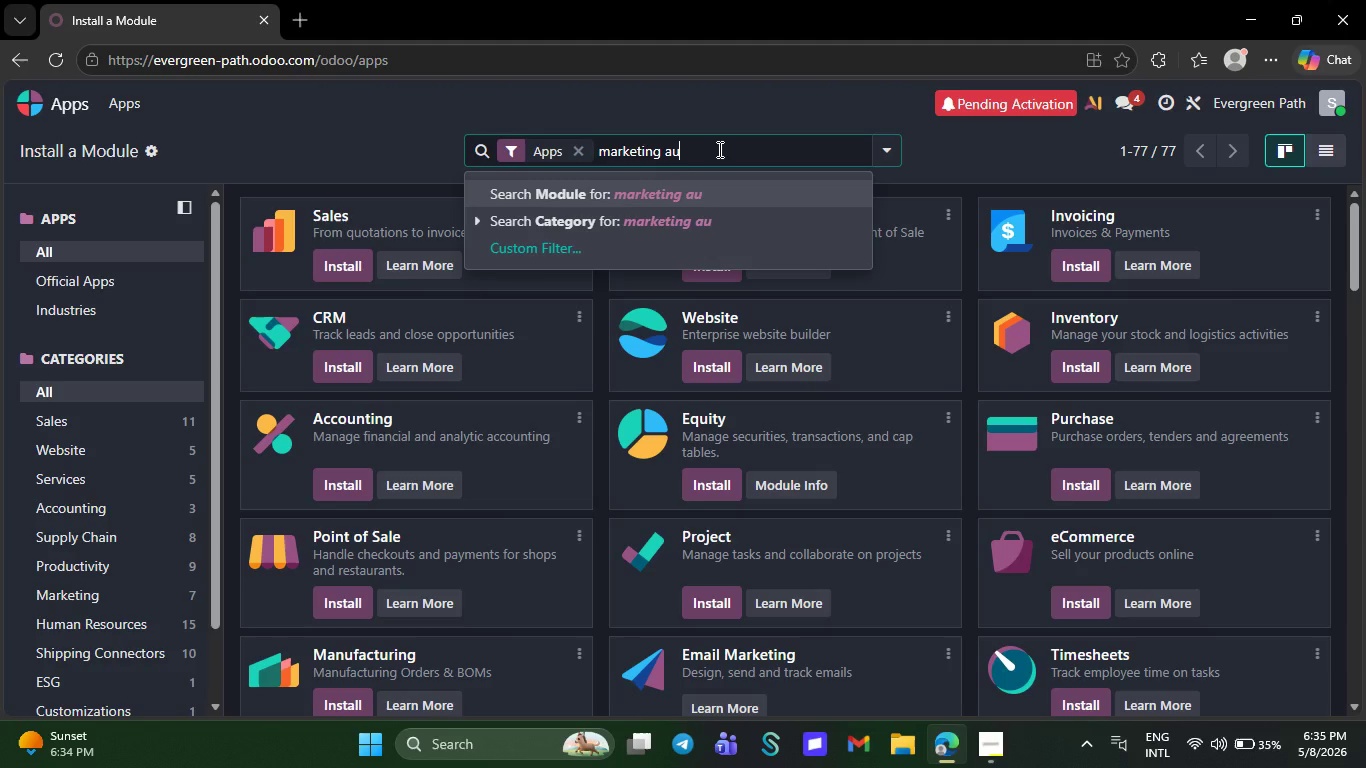 
type(tomation)
key(NumpadEnter)
 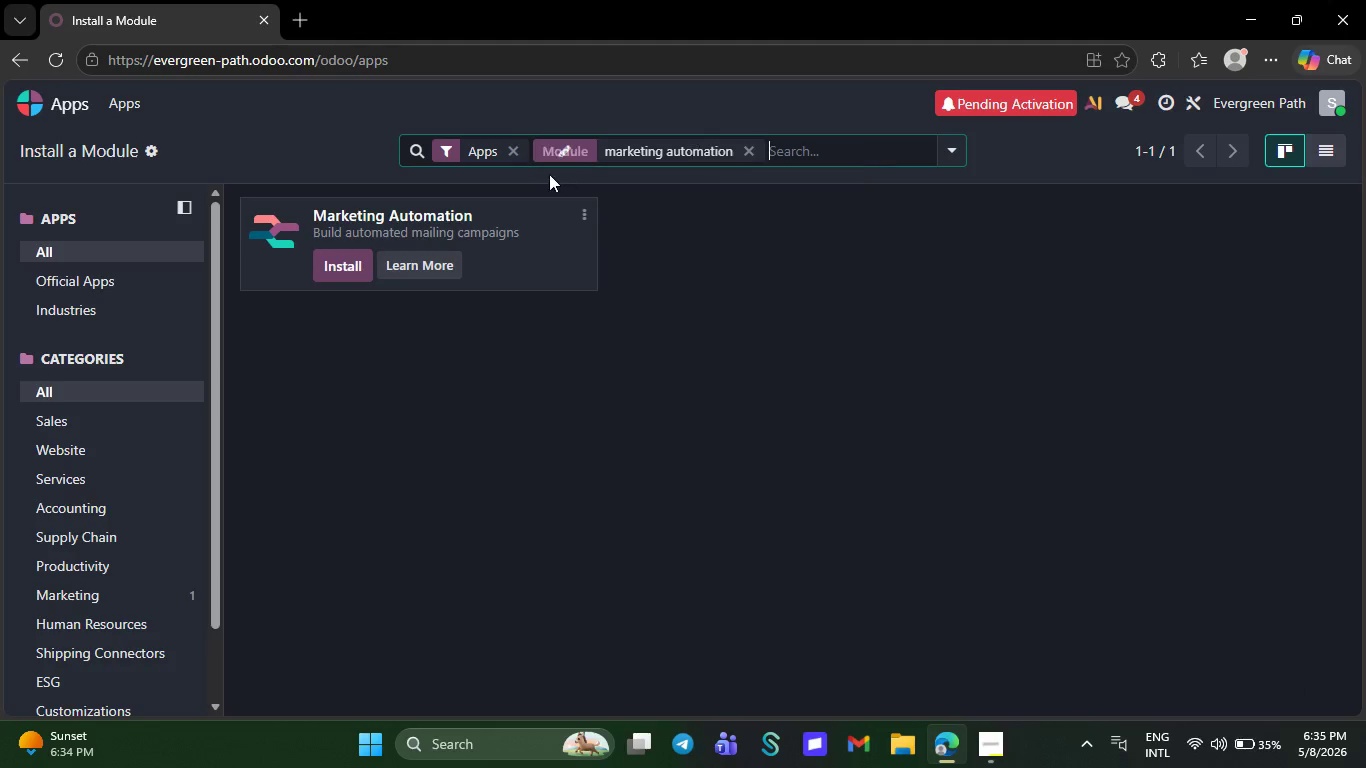 
wait(5.01)
 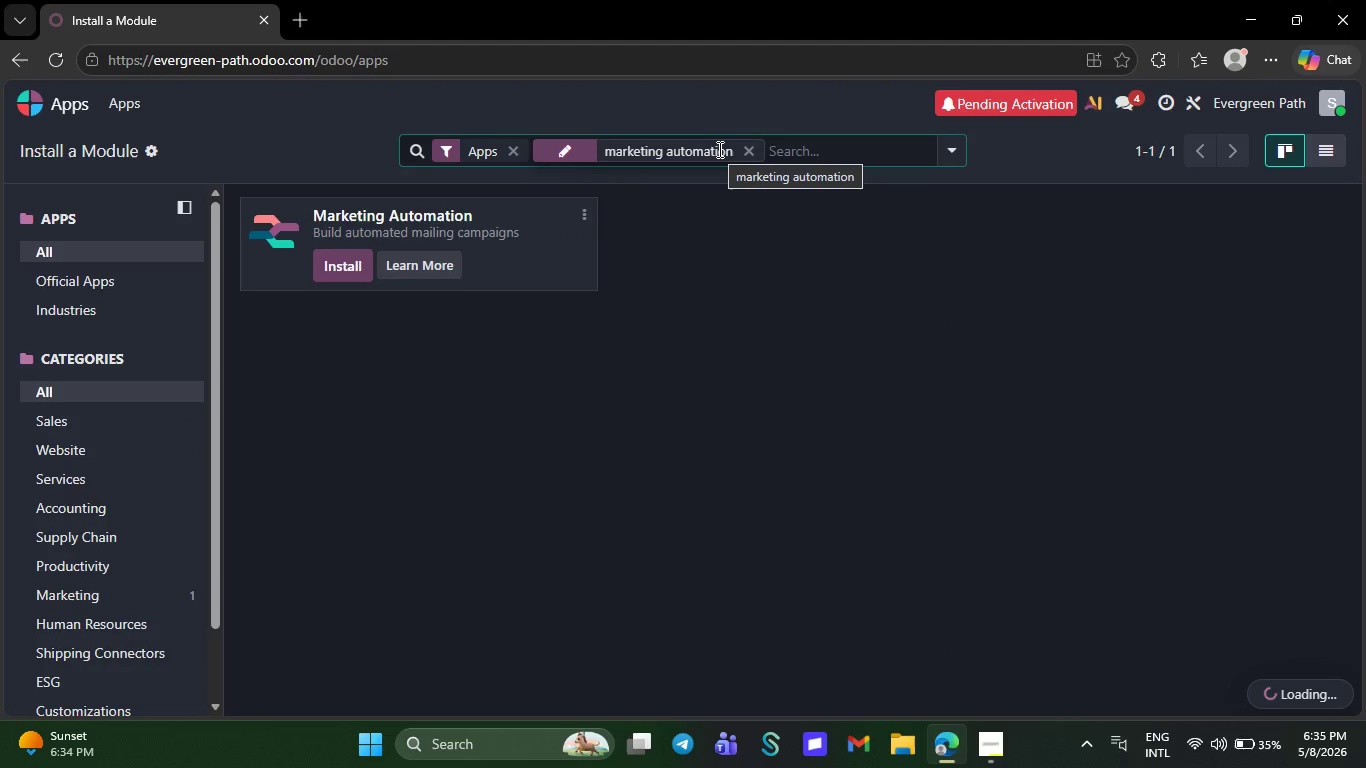 
left_click([346, 273])
 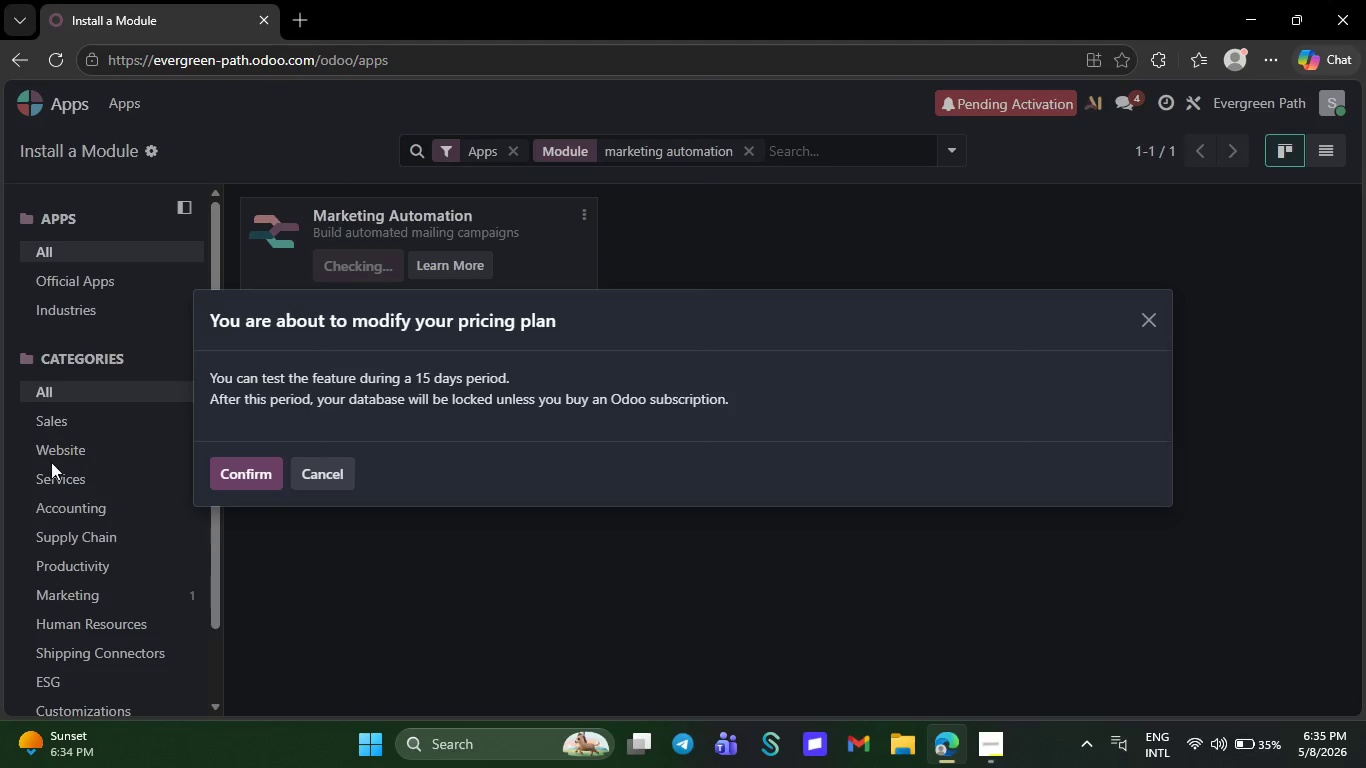 
wait(7.11)
 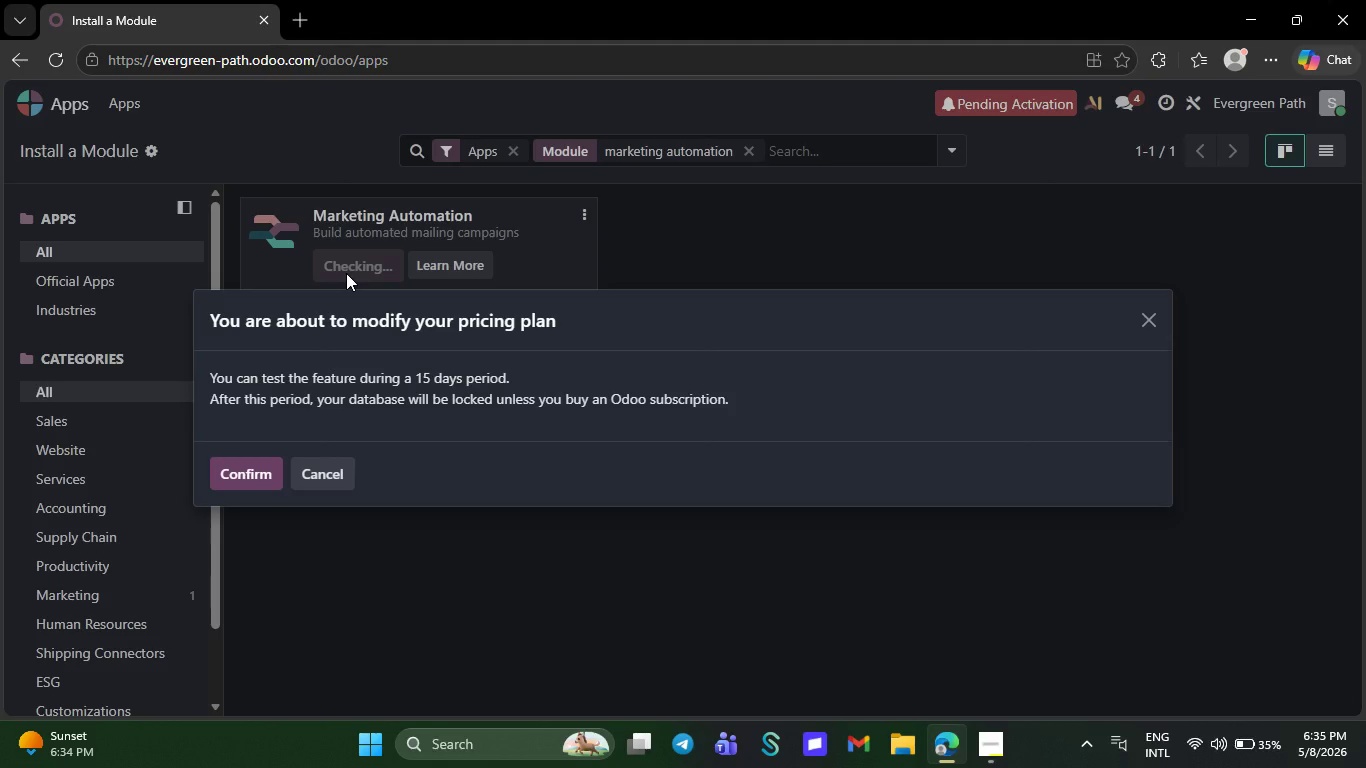 
left_click([239, 479])
 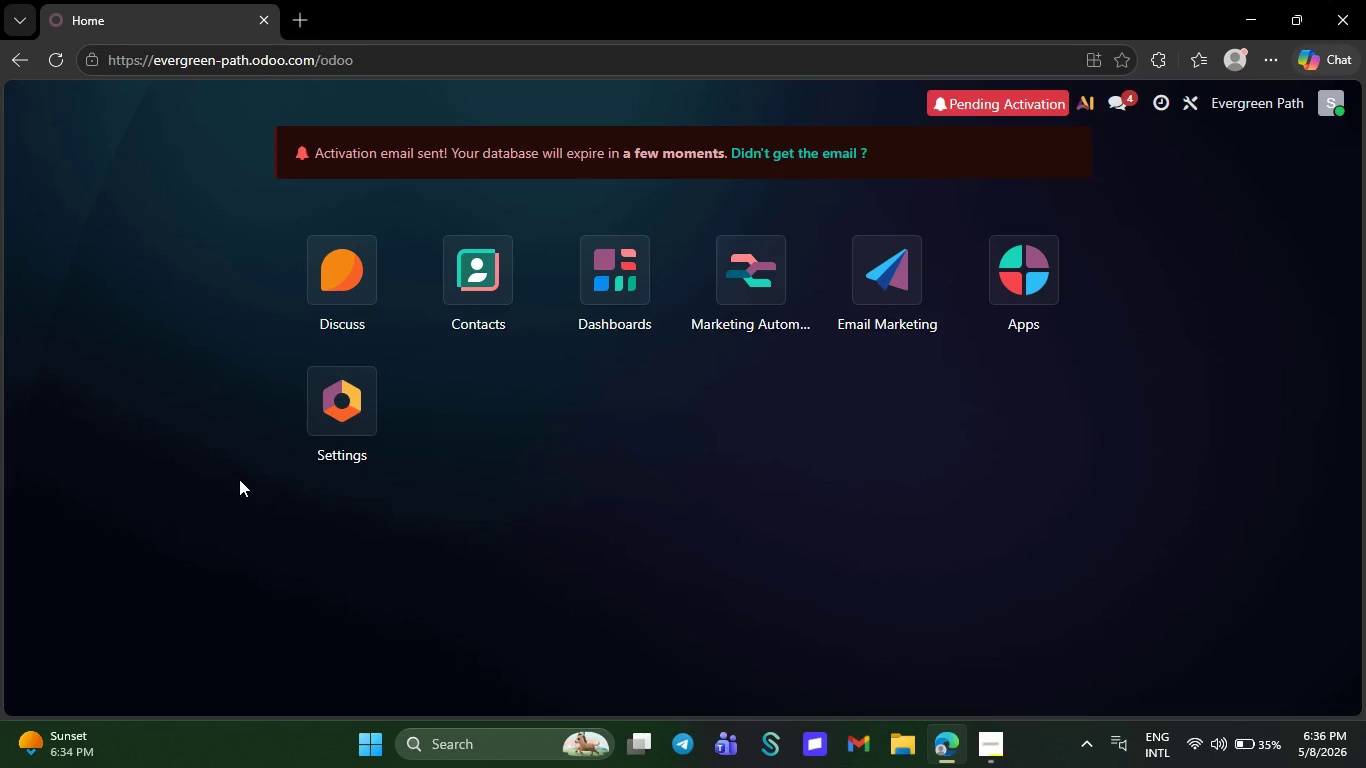 
wait(37.22)
 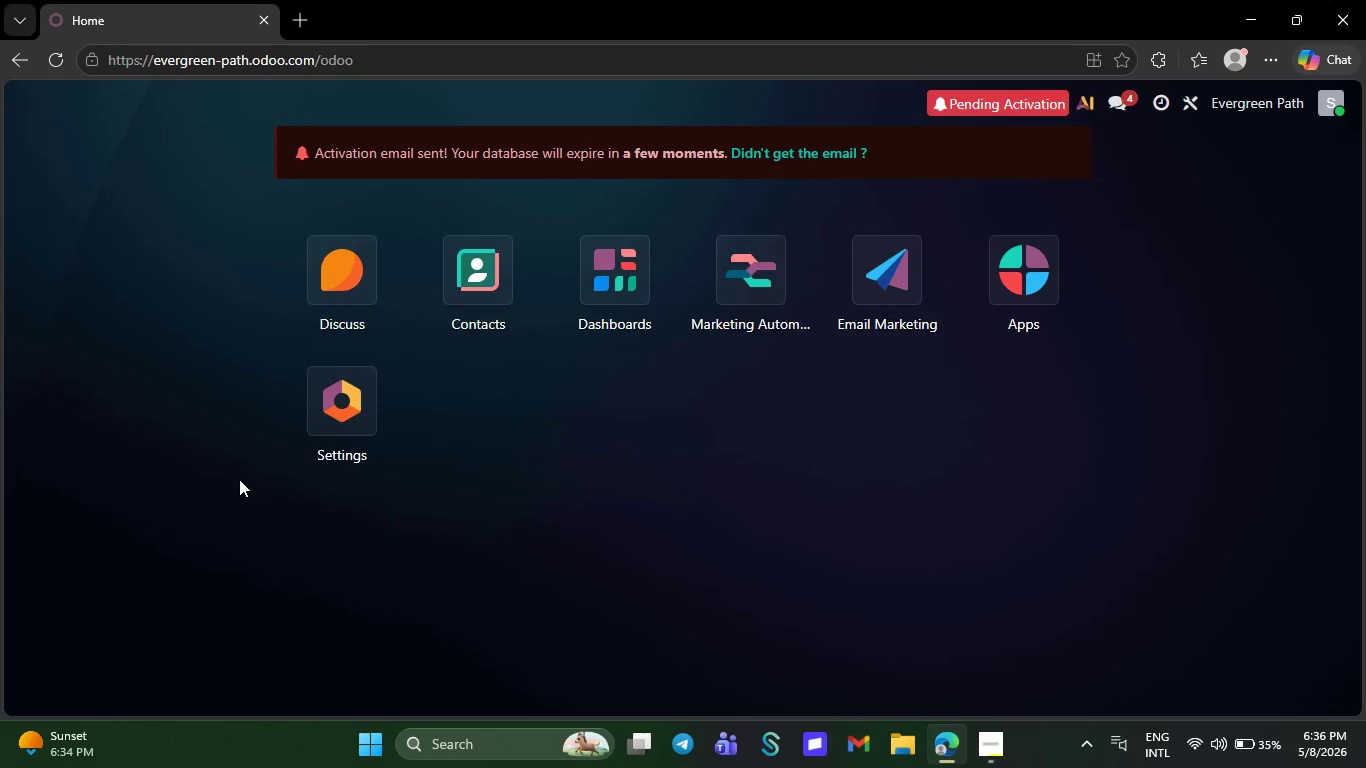 
left_click([742, 286])
 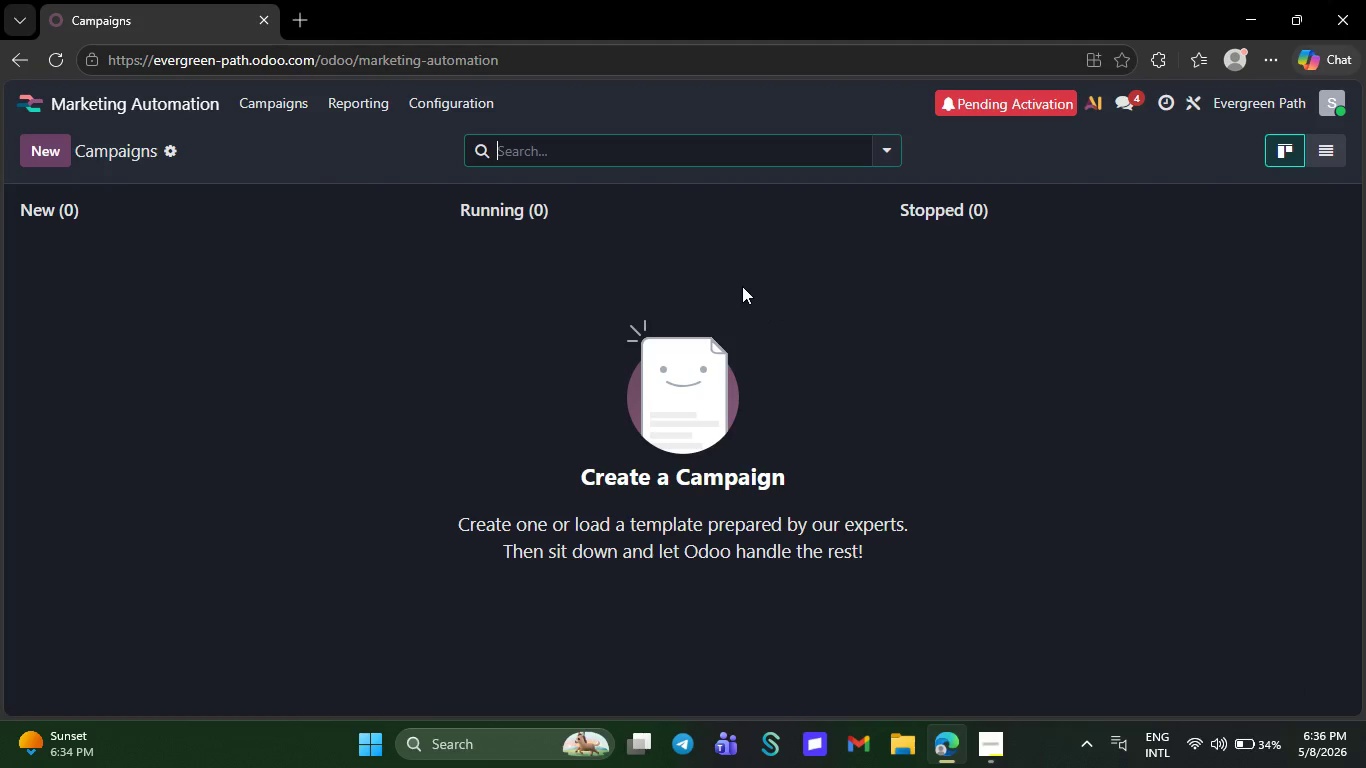 
wait(5.39)
 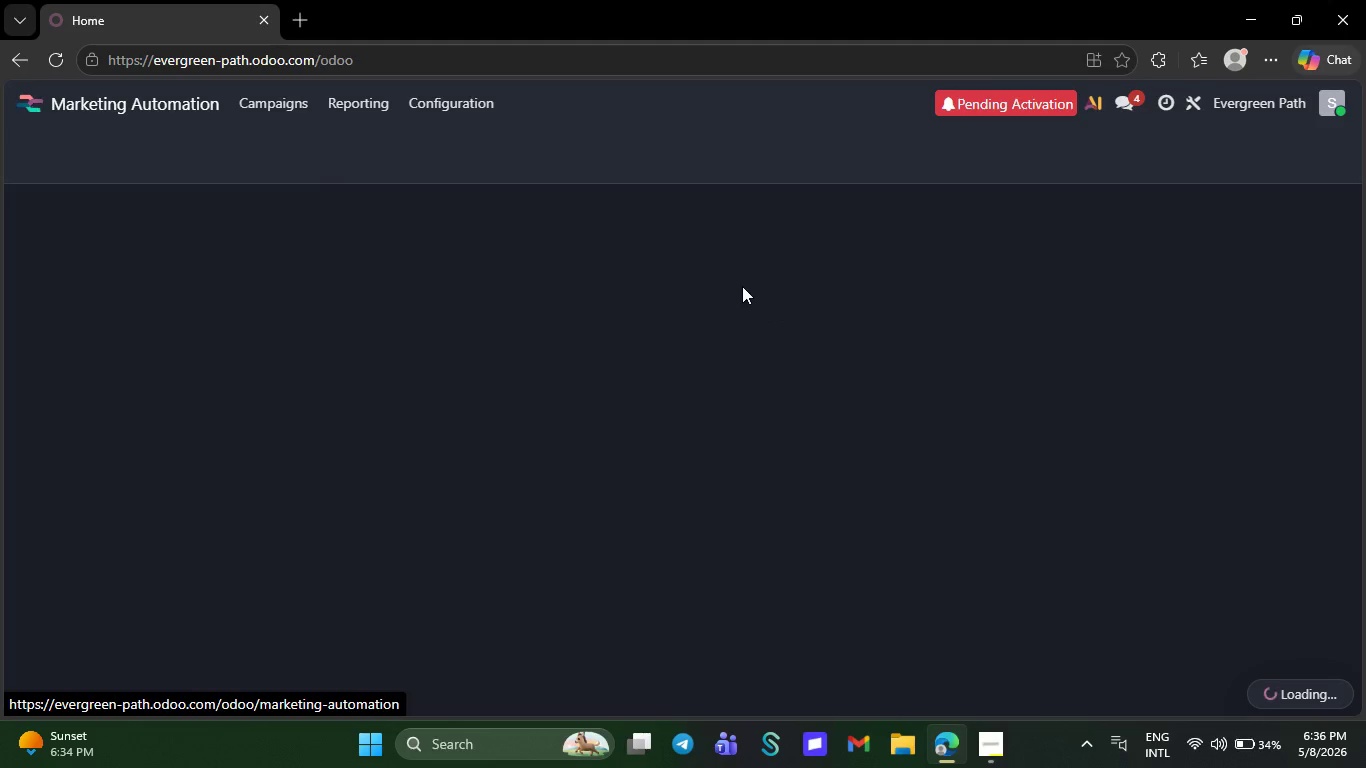 
left_click([57, 148])
 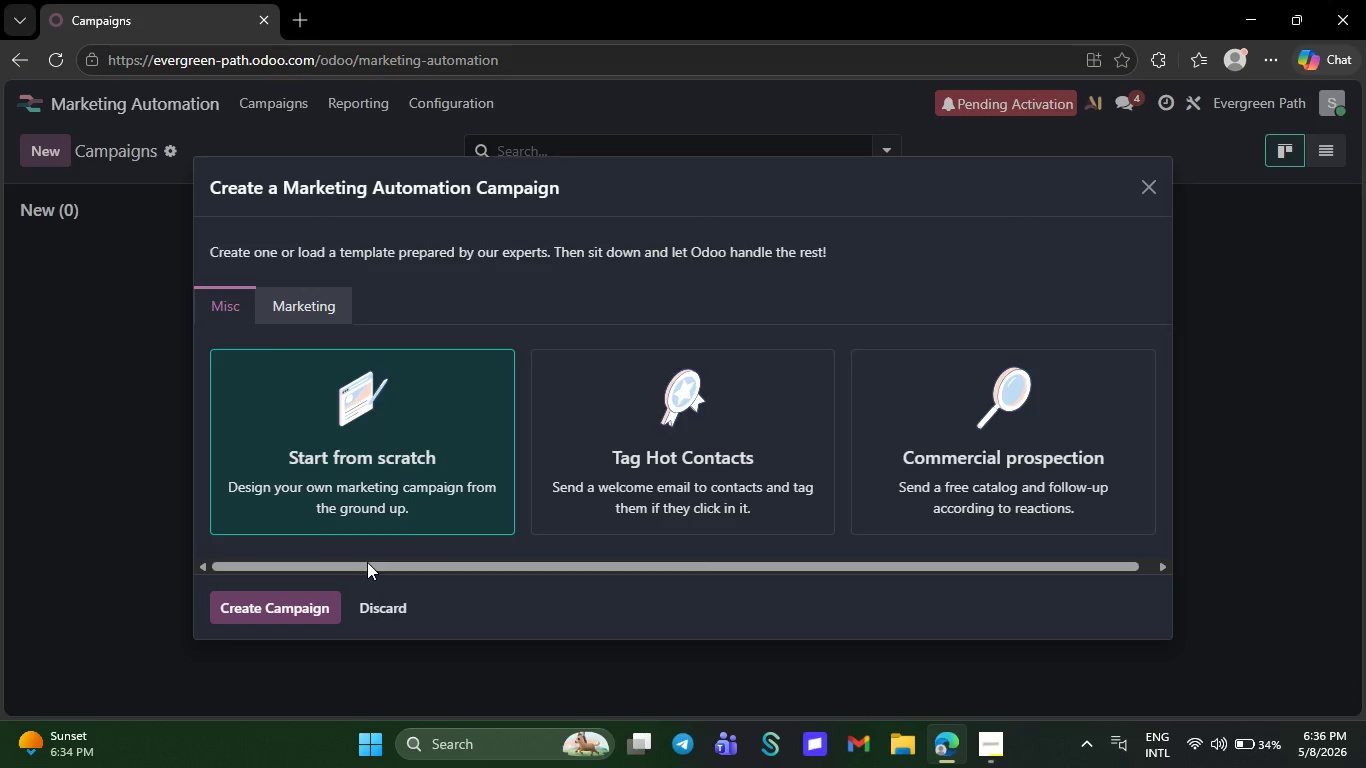 
left_click([304, 607])
 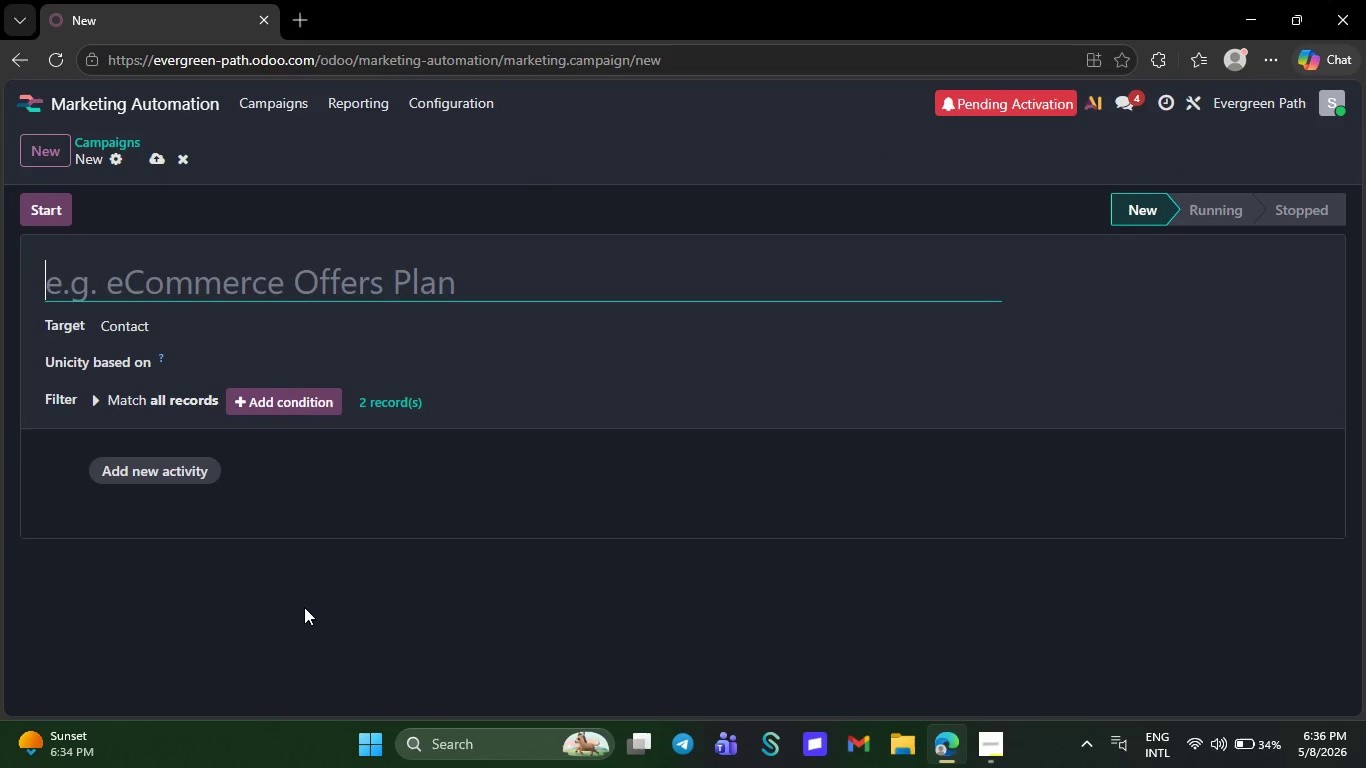 
key(CapsLock)
 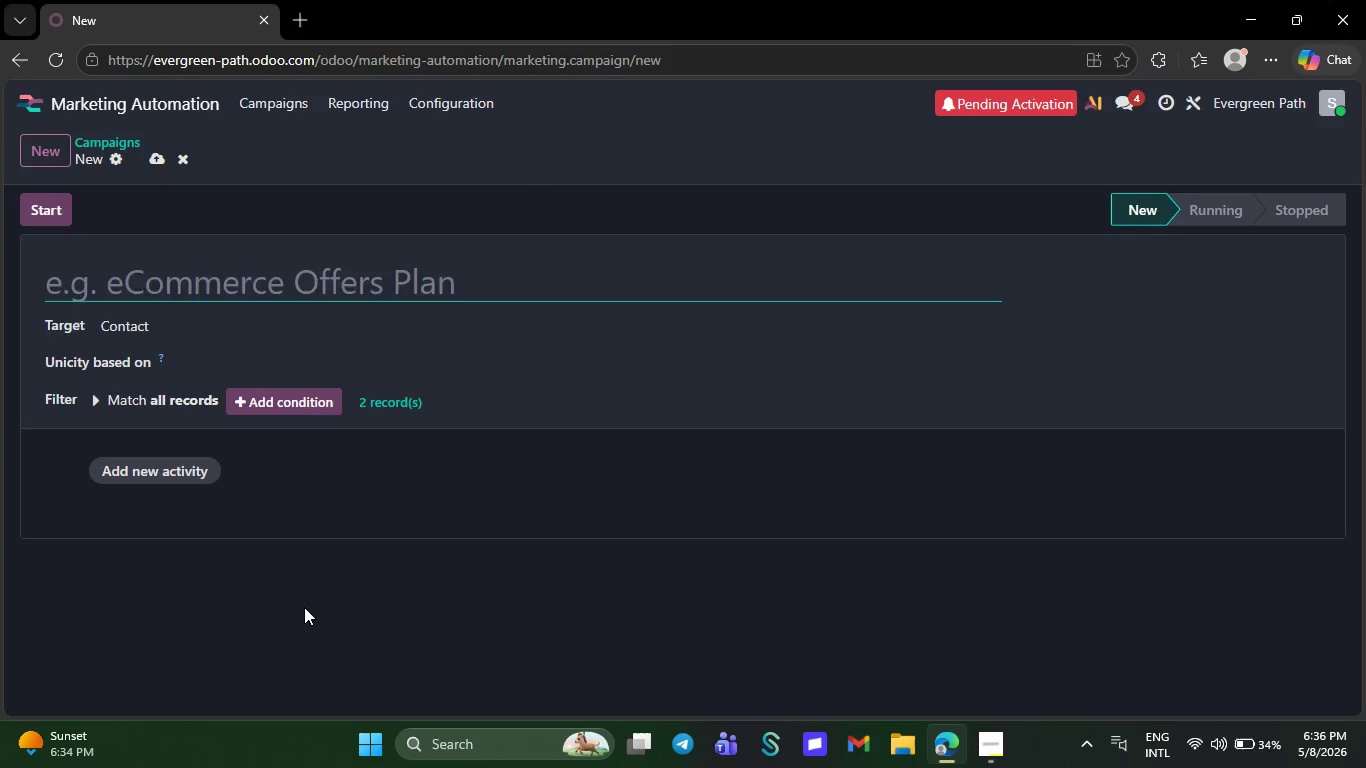 
key(E)
 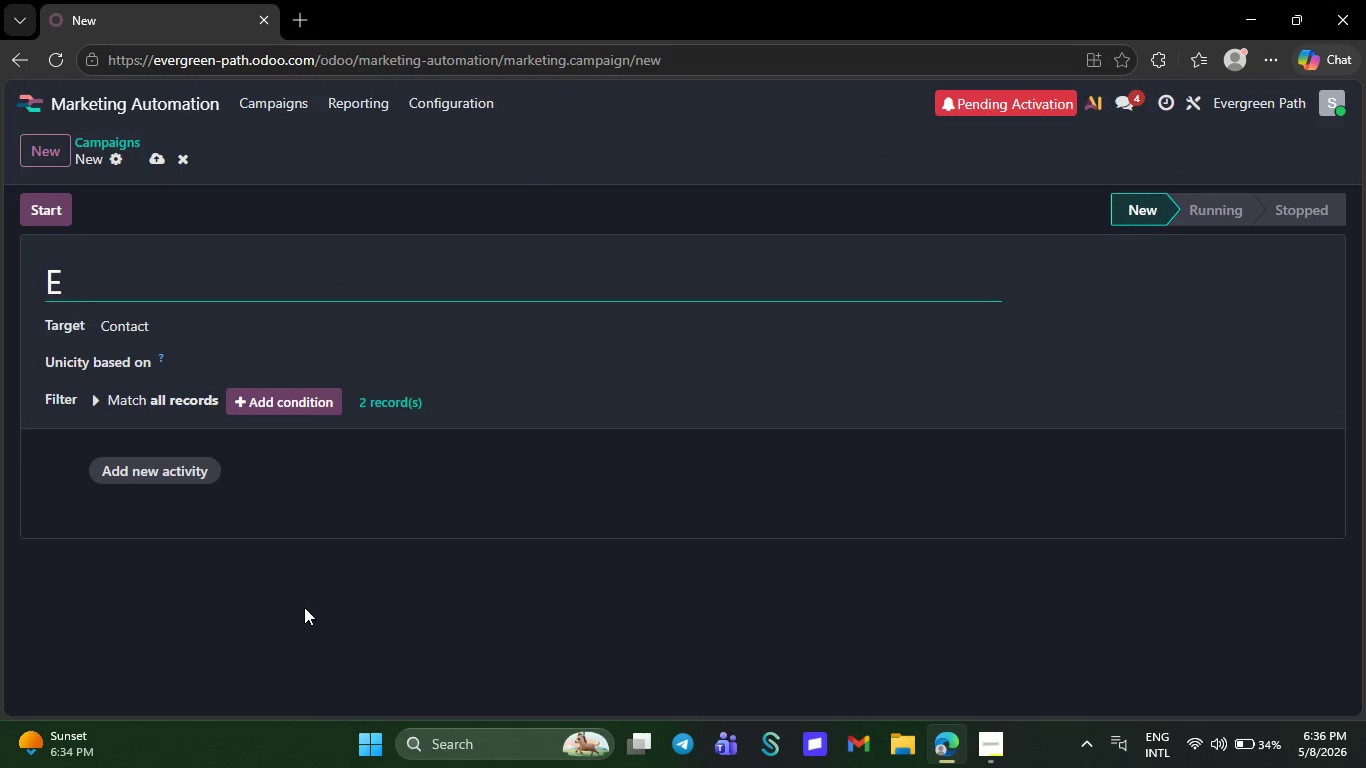 
key(CapsLock)
 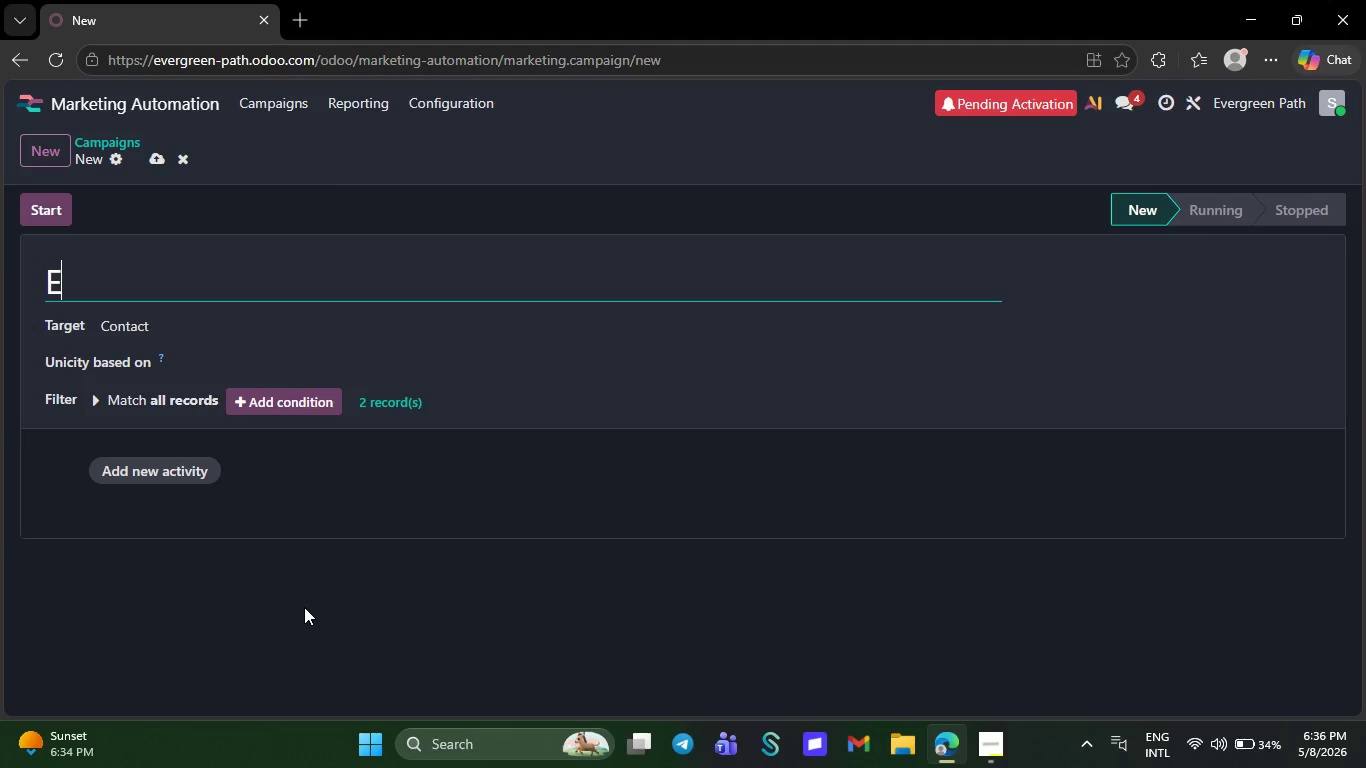 
type(vergreen Path Lead Nurture)
 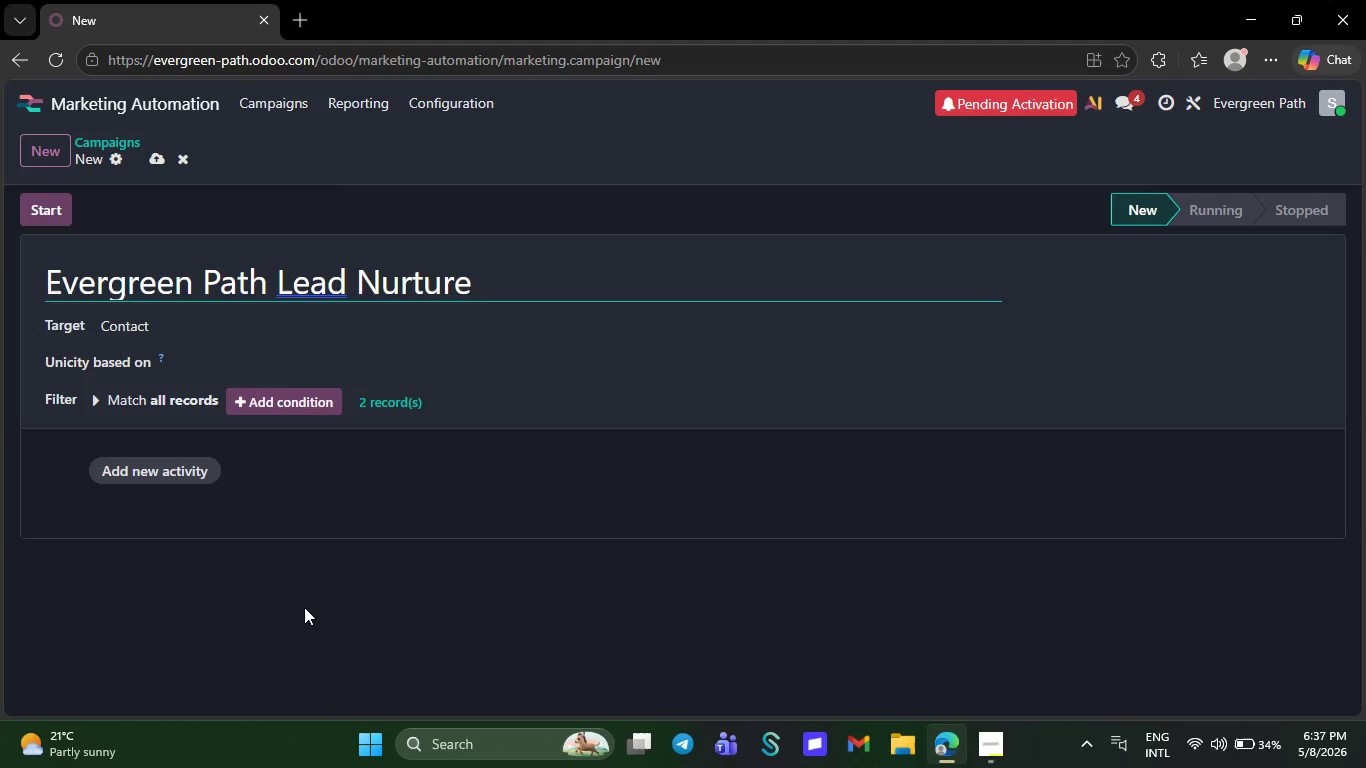 
wait(6.8)
 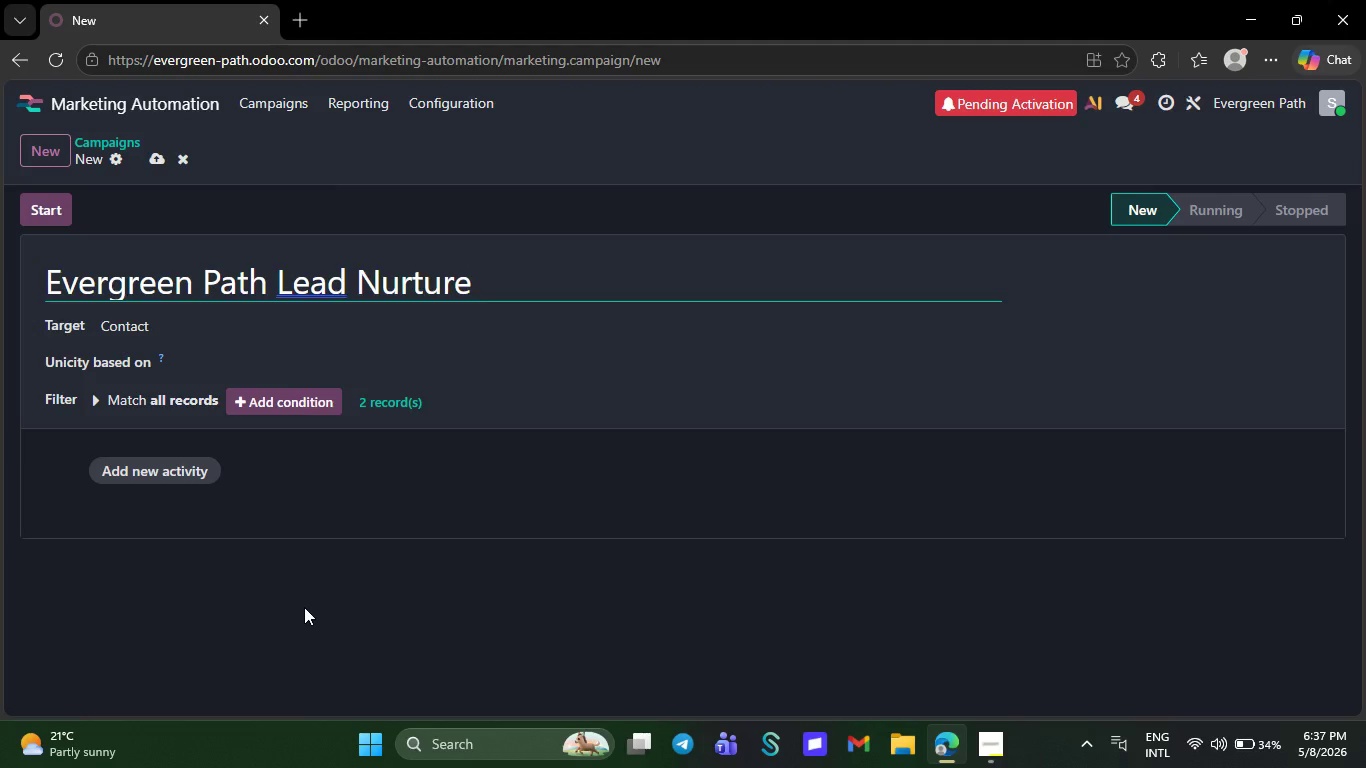 
left_click([126, 325])
 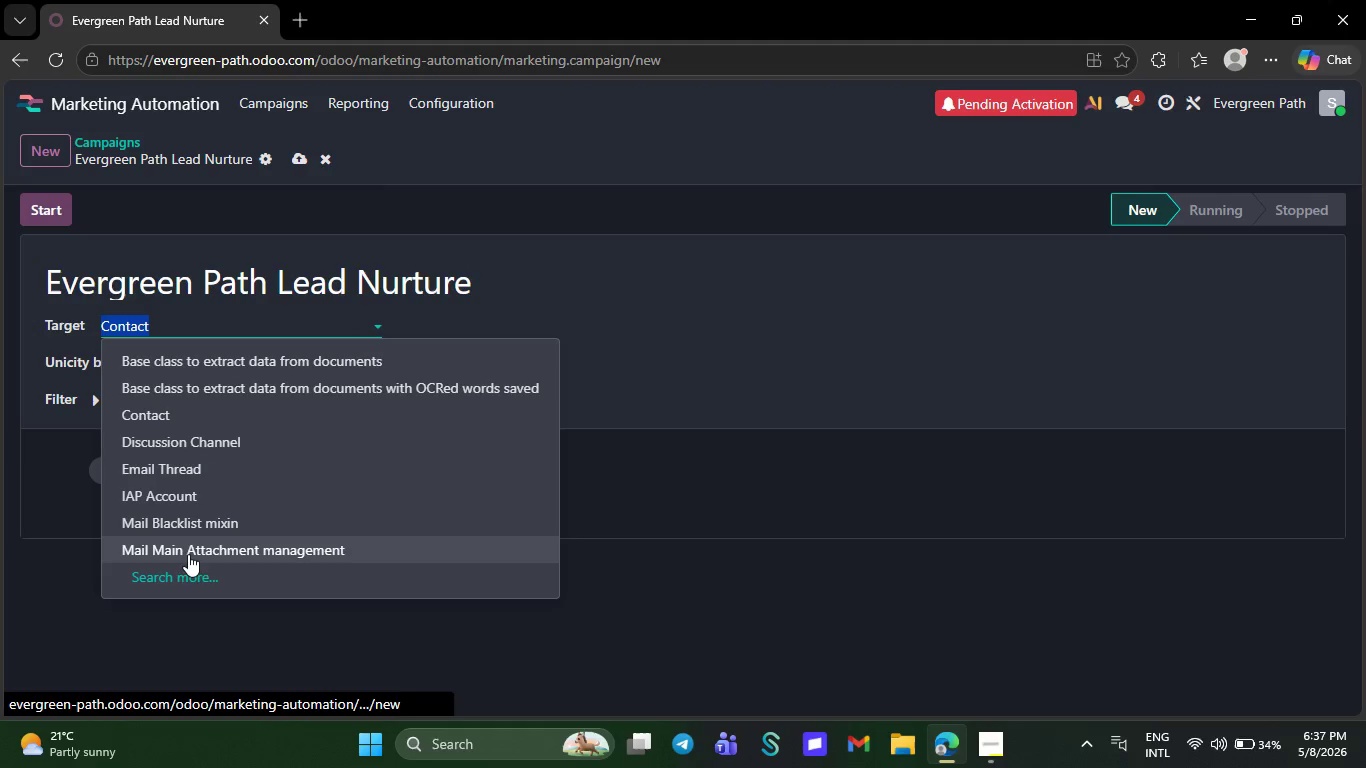 
left_click([185, 565])
 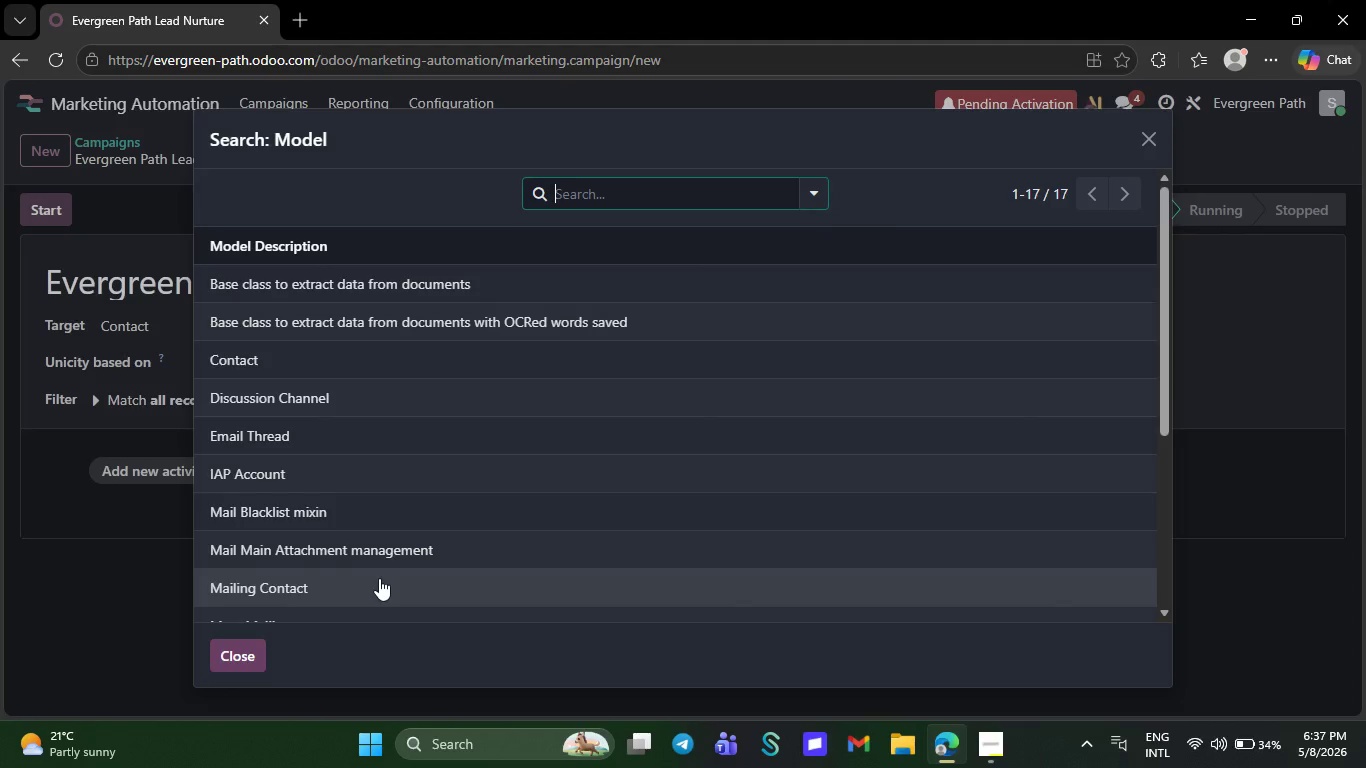 
left_click([379, 578])
 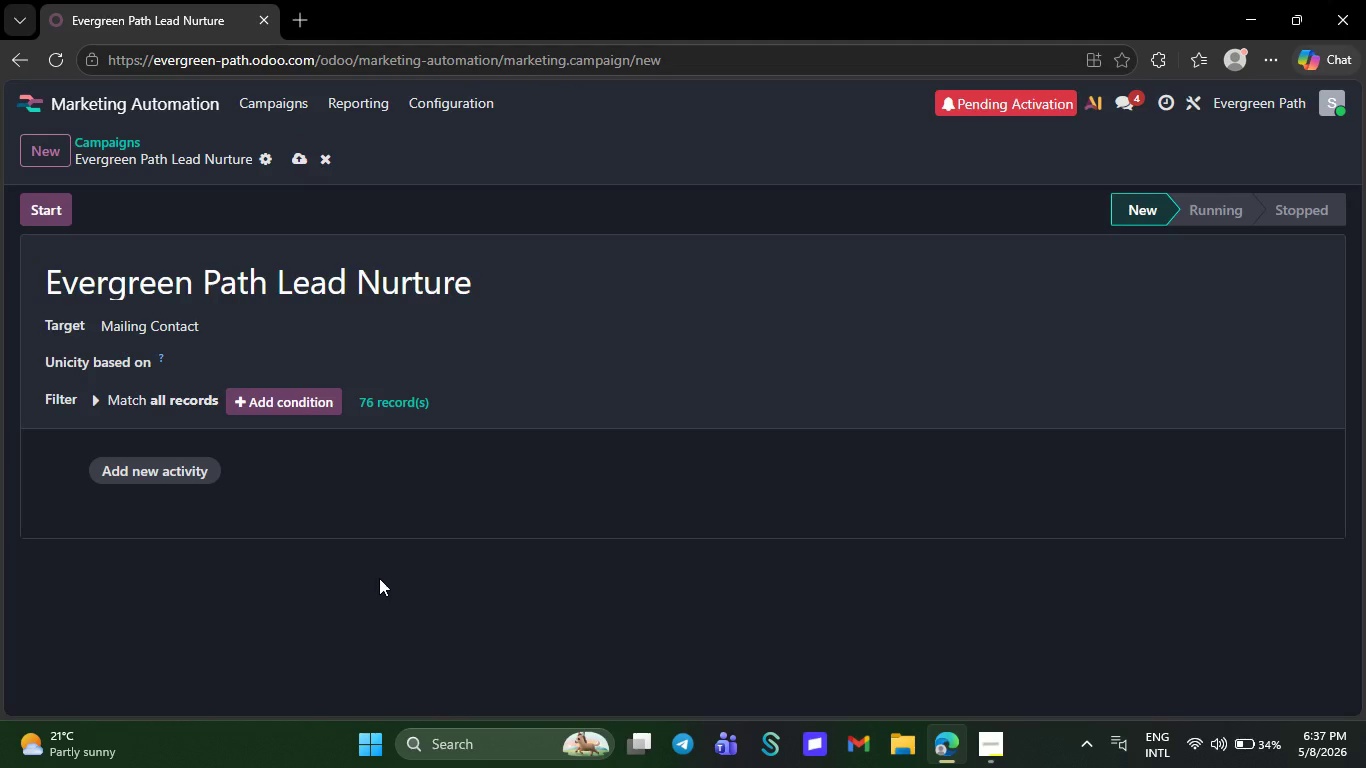 
wait(9.59)
 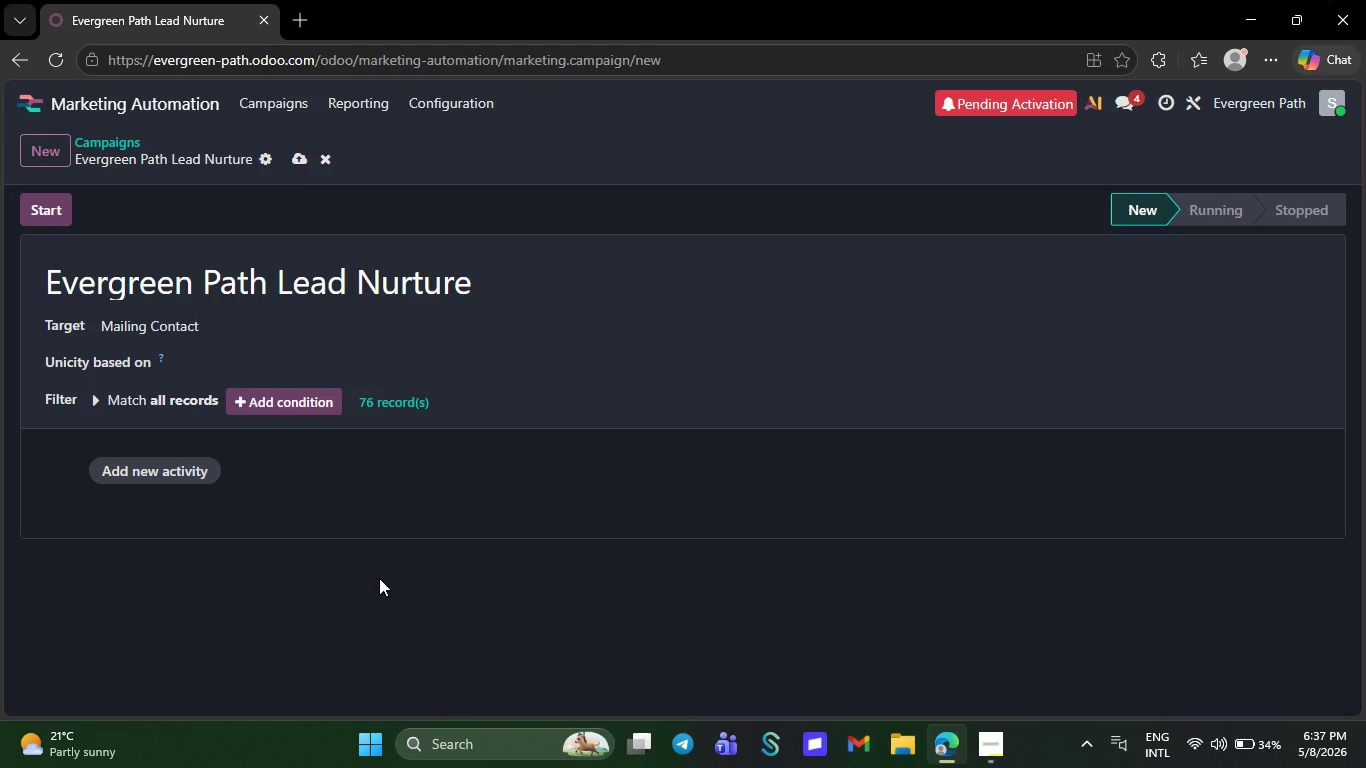 
left_click([169, 464])
 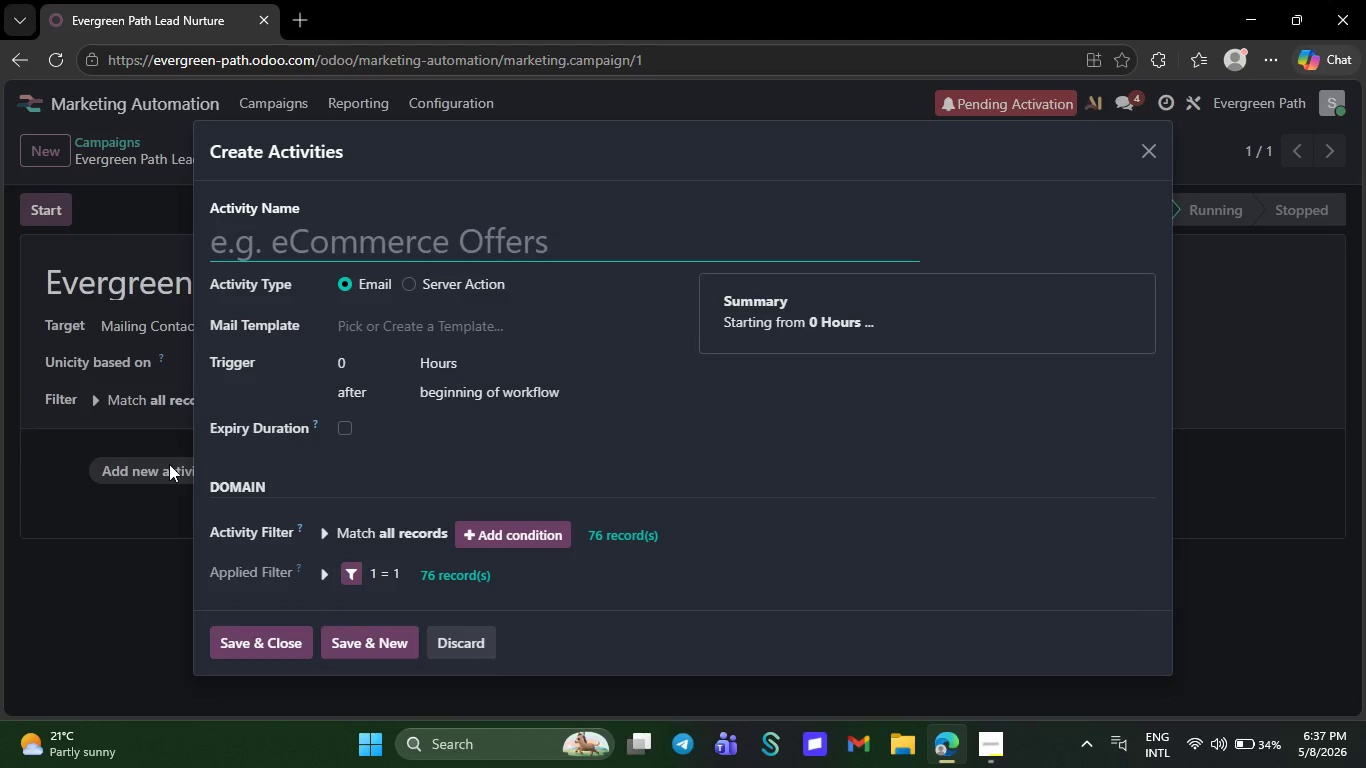 
wait(9.3)
 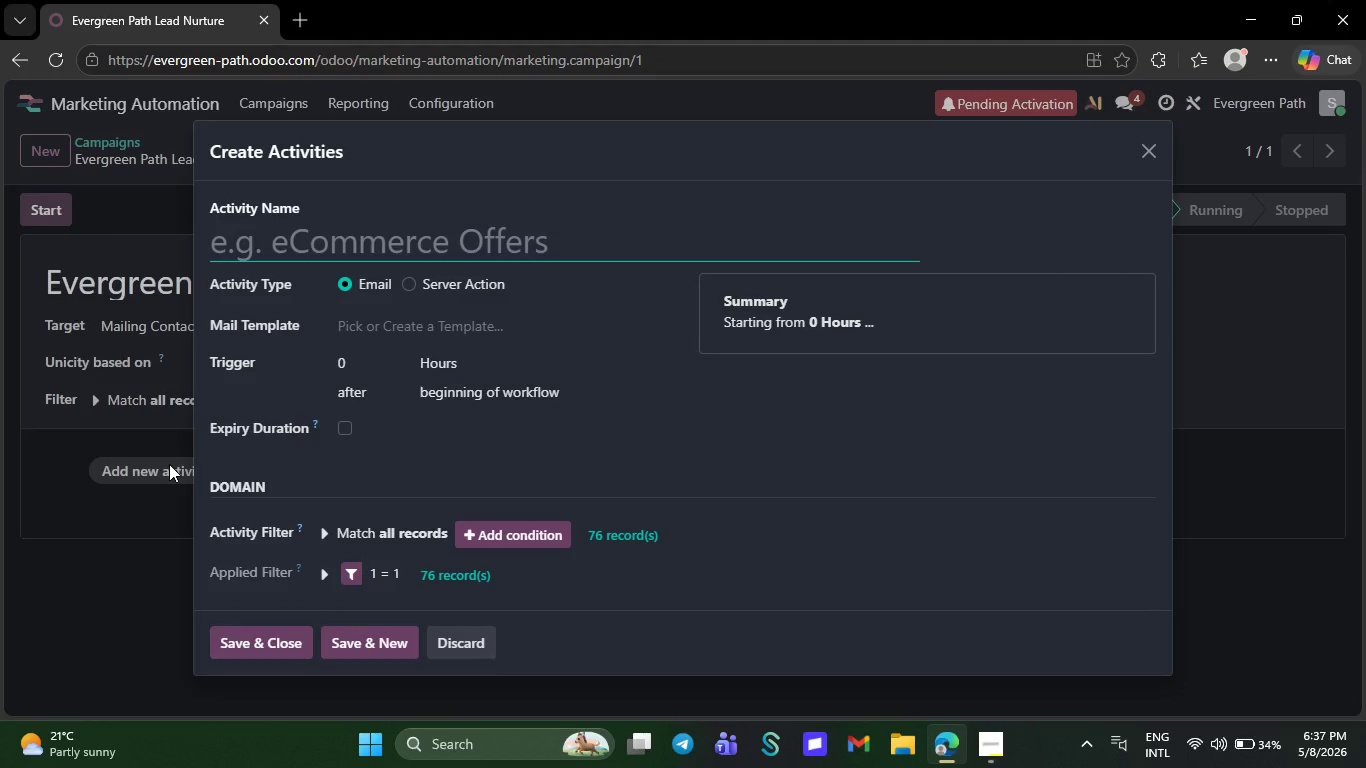 
type(Email 1)
 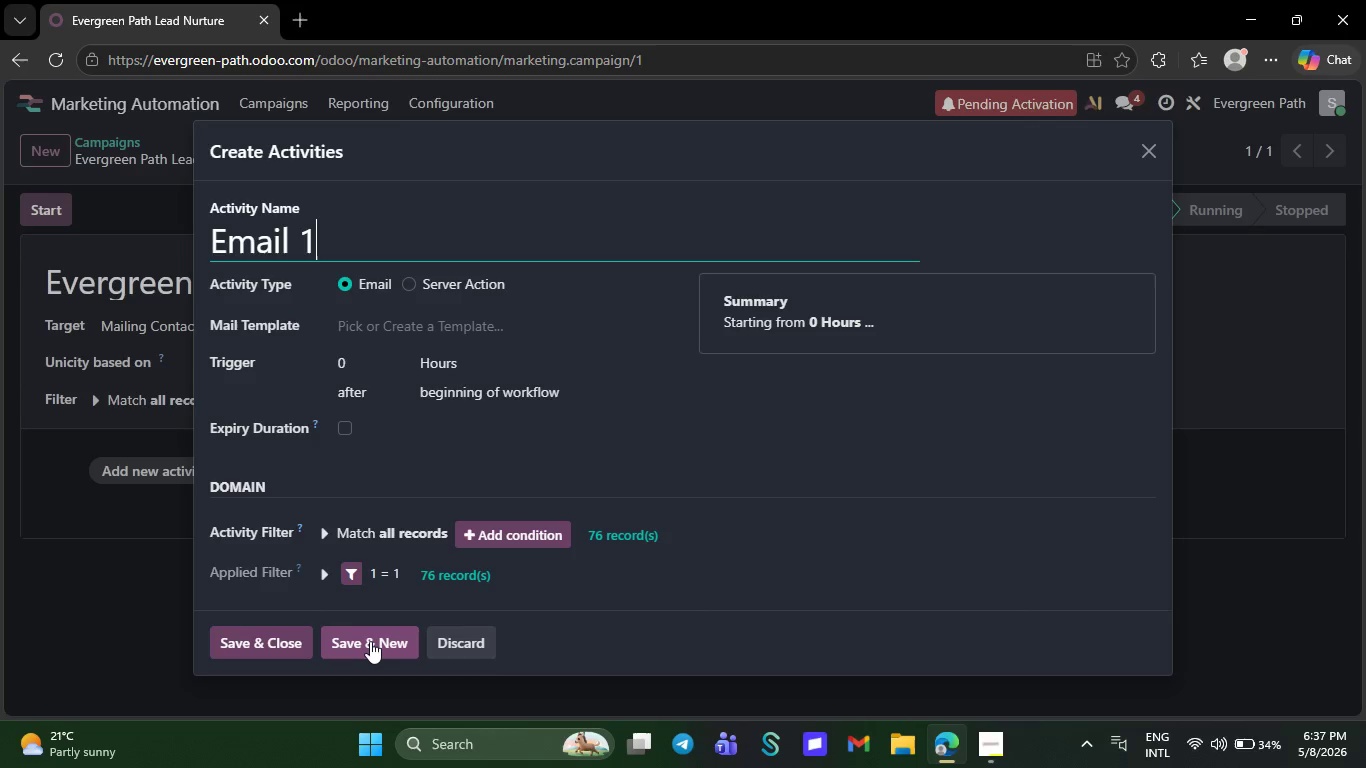 
wait(12.22)
 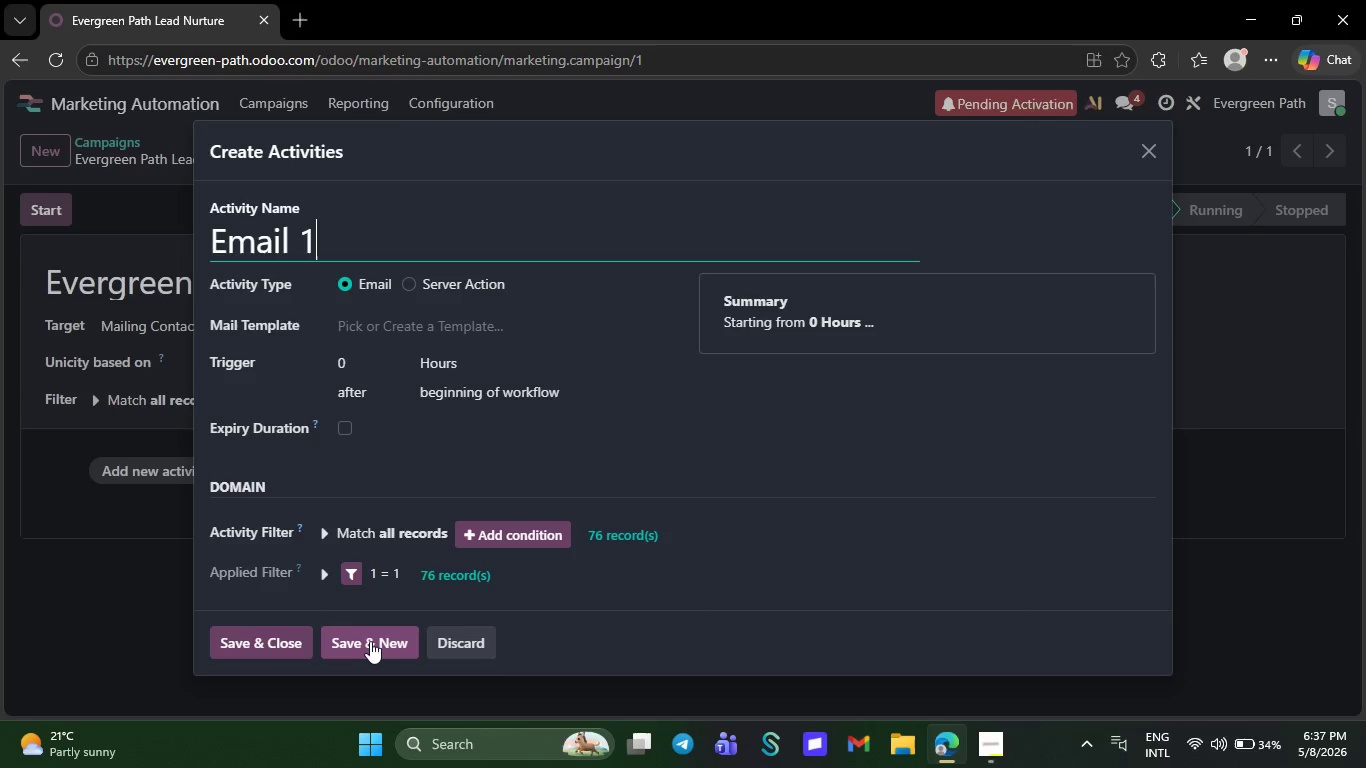 
left_click([370, 641])
 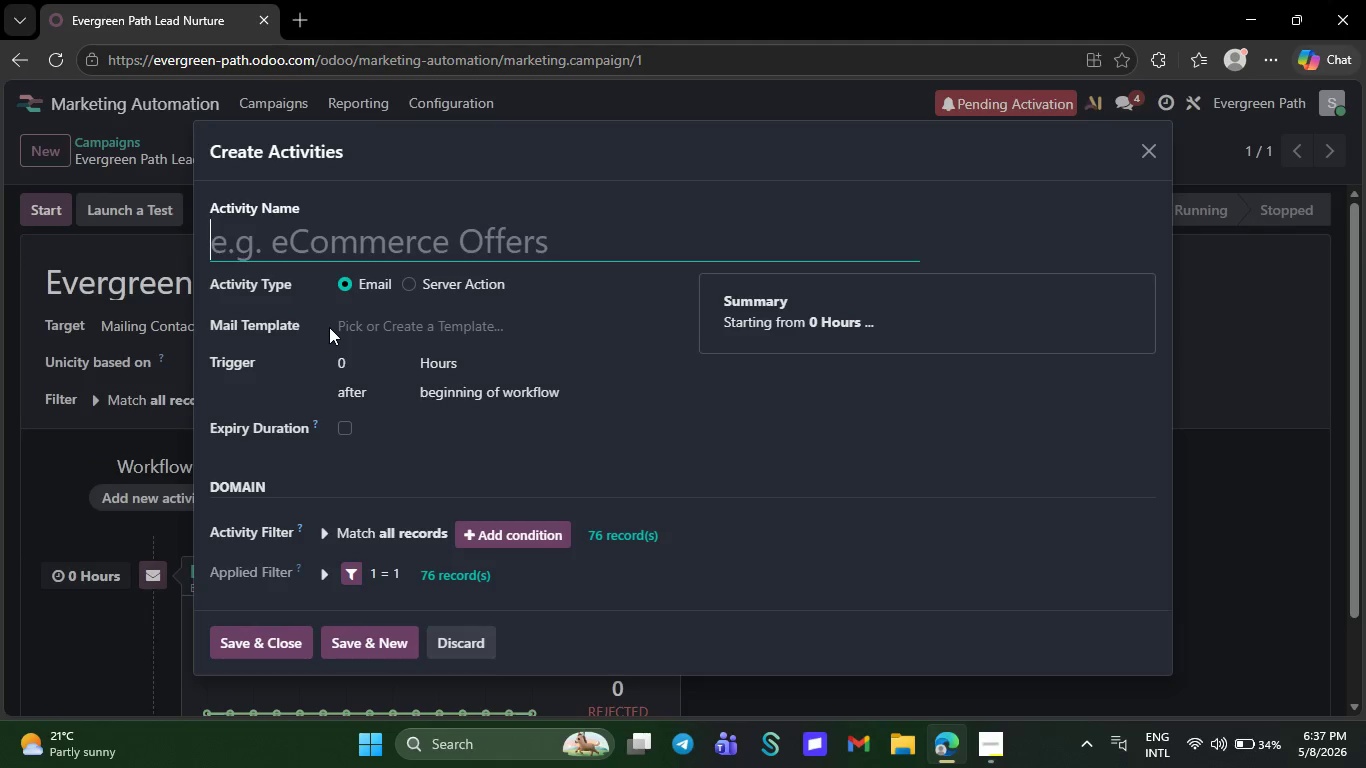 
key(W)
 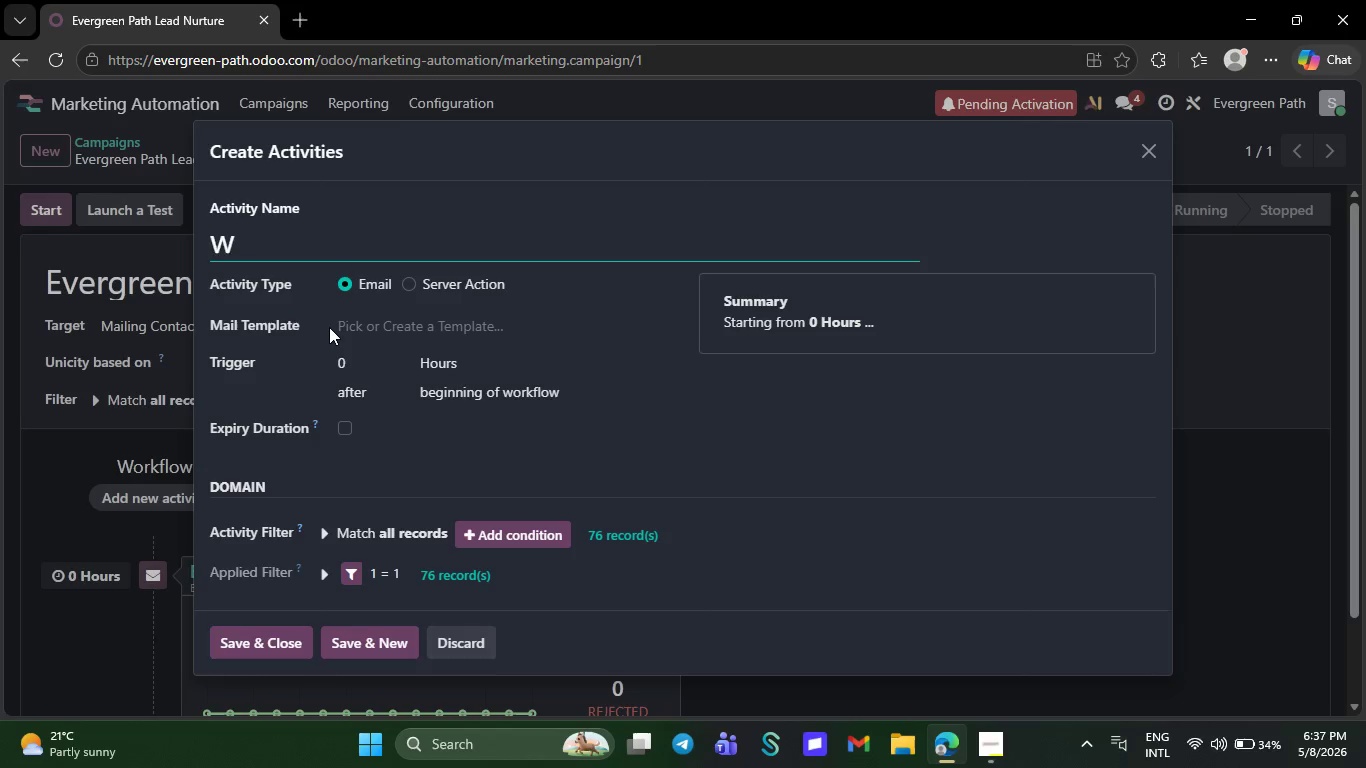 
key(Backspace)
 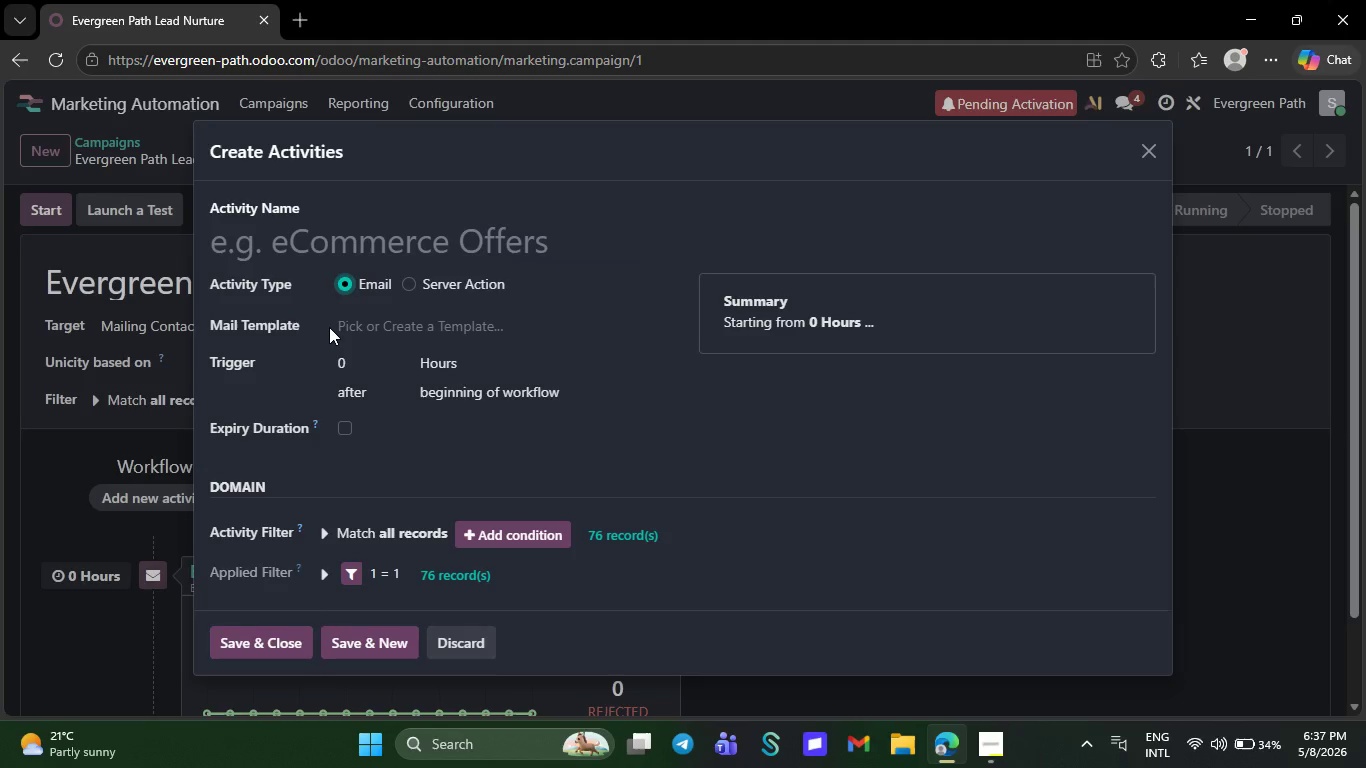 
key(Tab)
 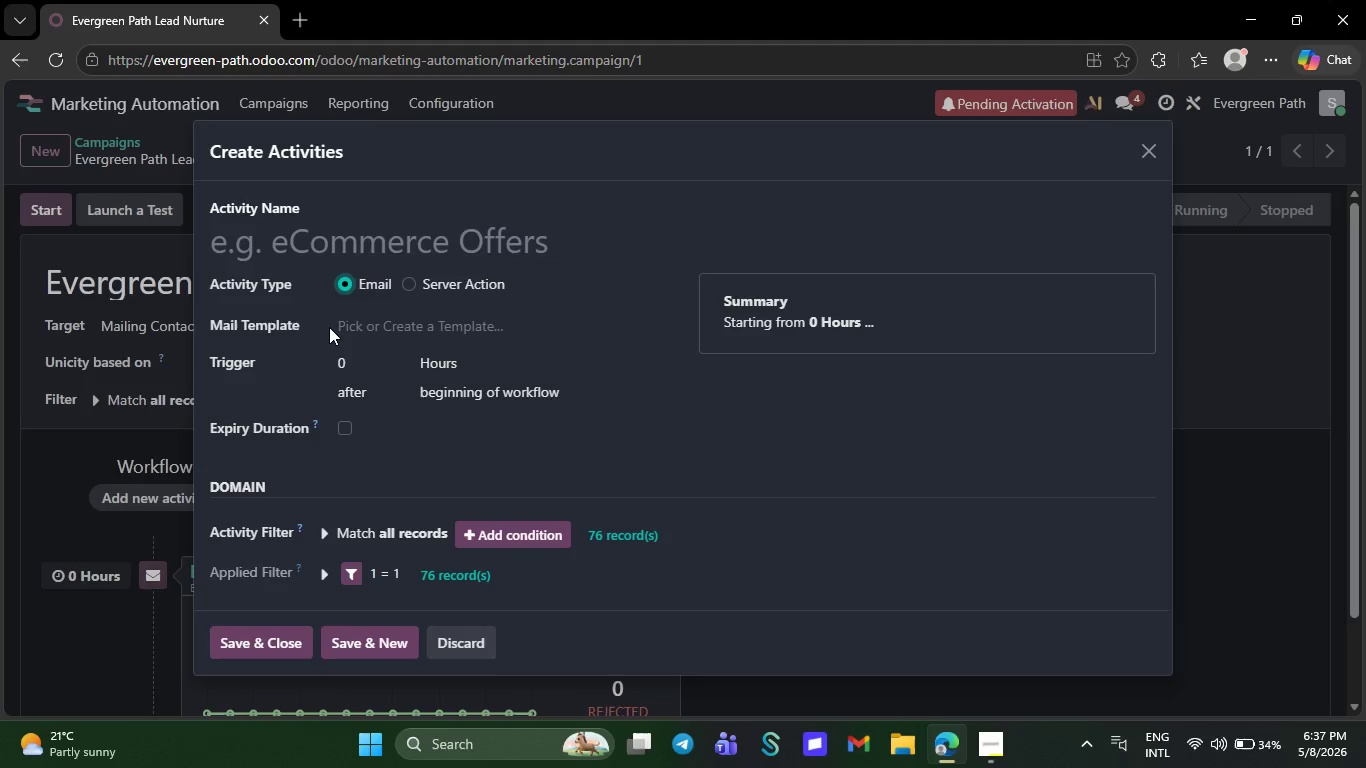 
key(CapsLock)
 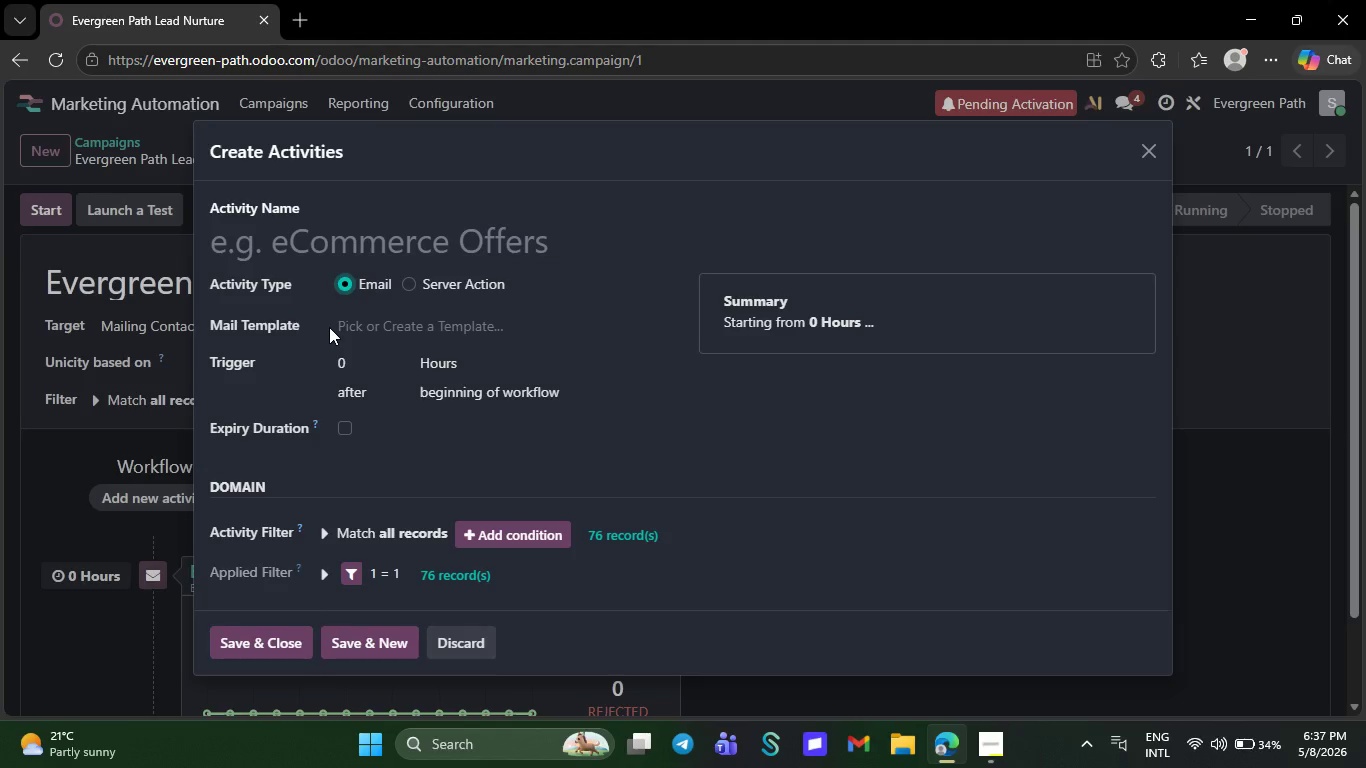 
key(W)
 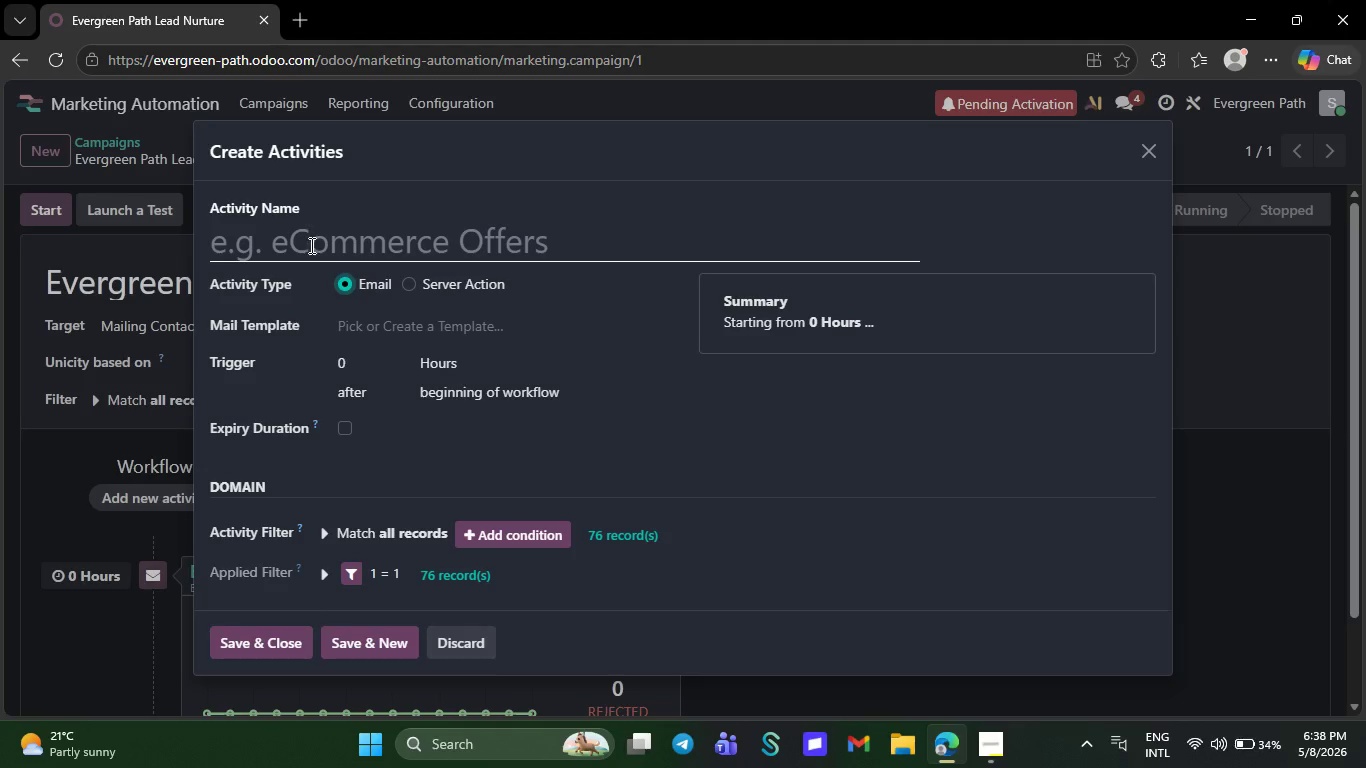 
left_click([310, 245])
 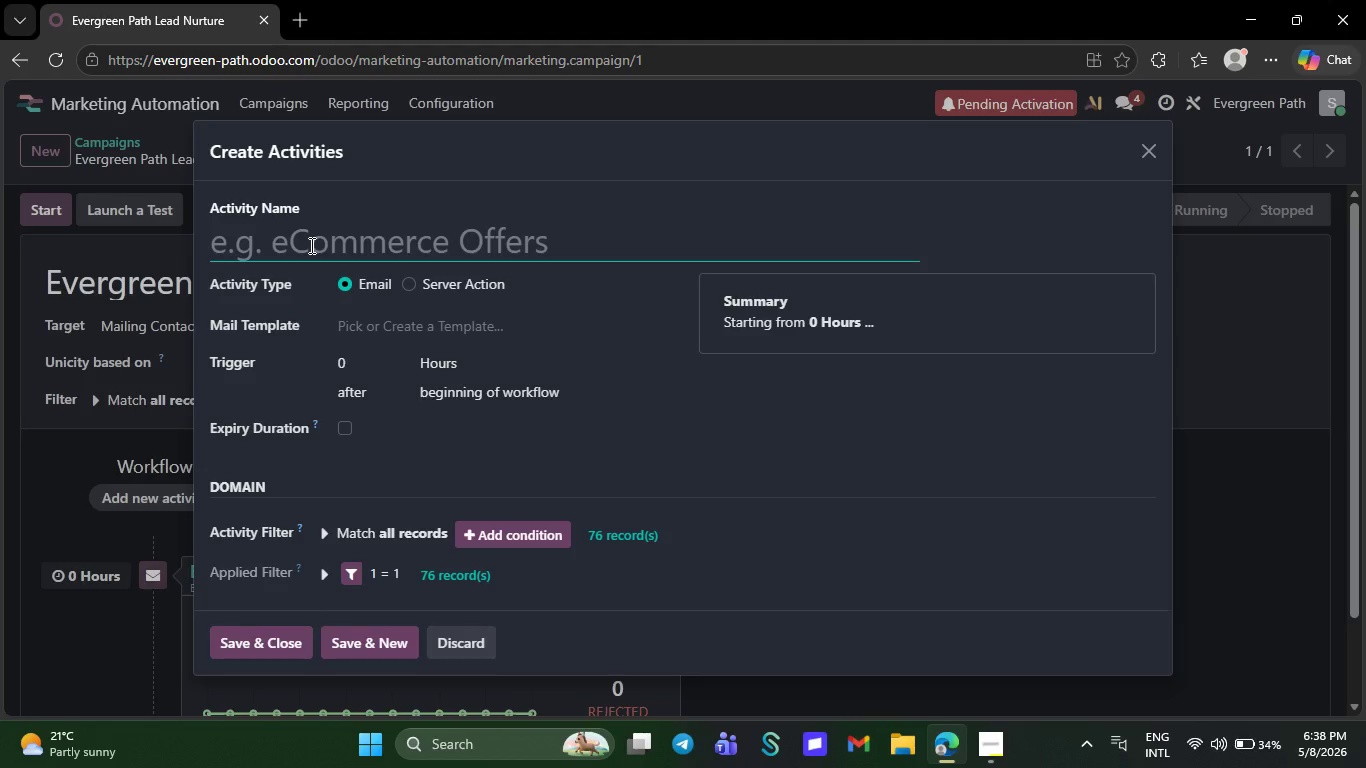 
type(ee)
key(Backspace)
key(Backspace)
type(Email 2)
 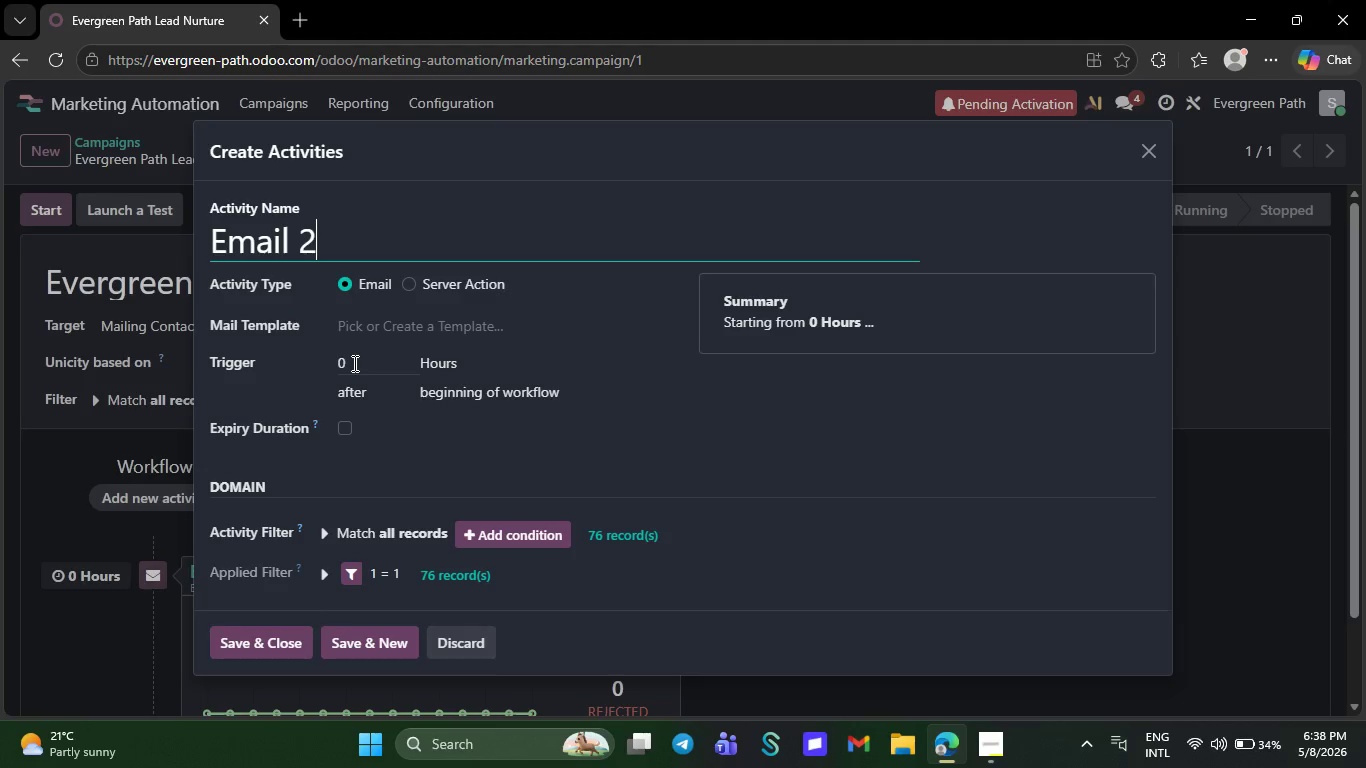 
left_click([354, 363])
 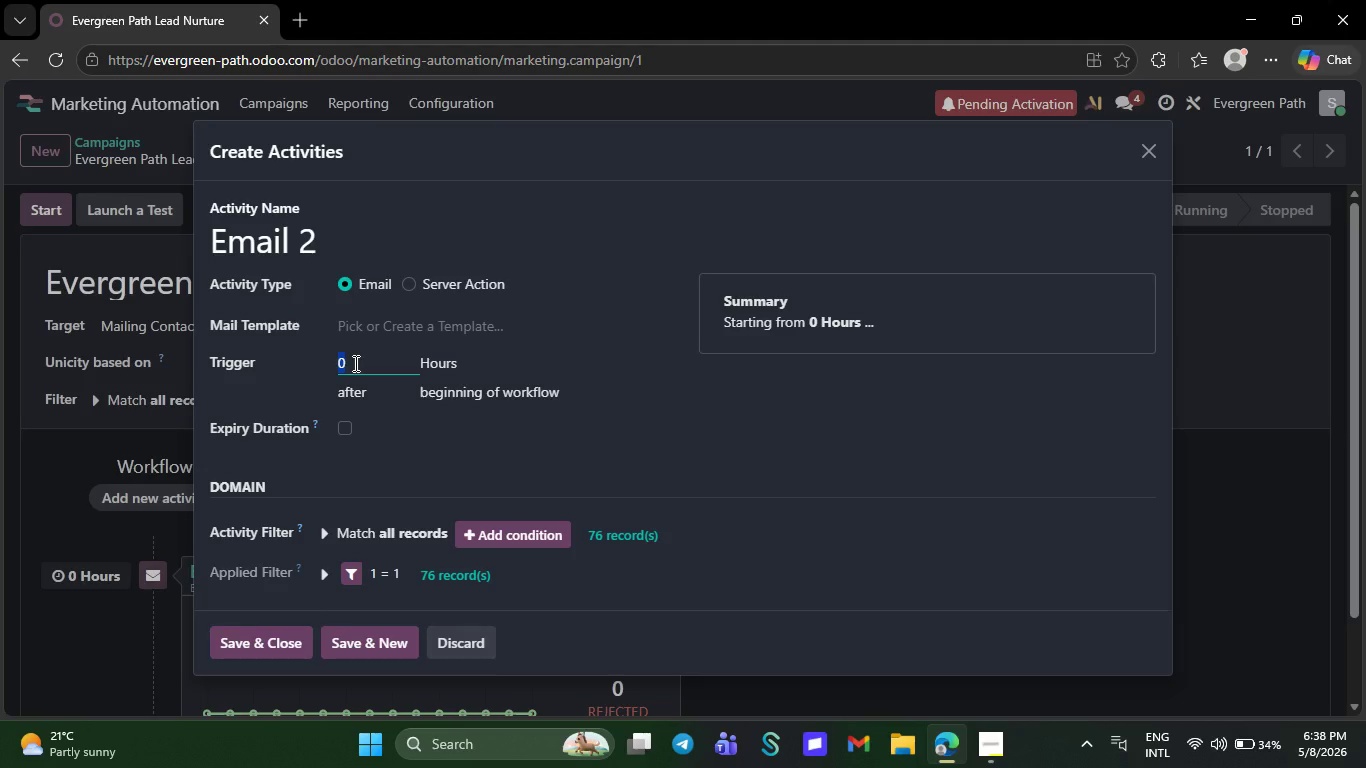 
key(3)
 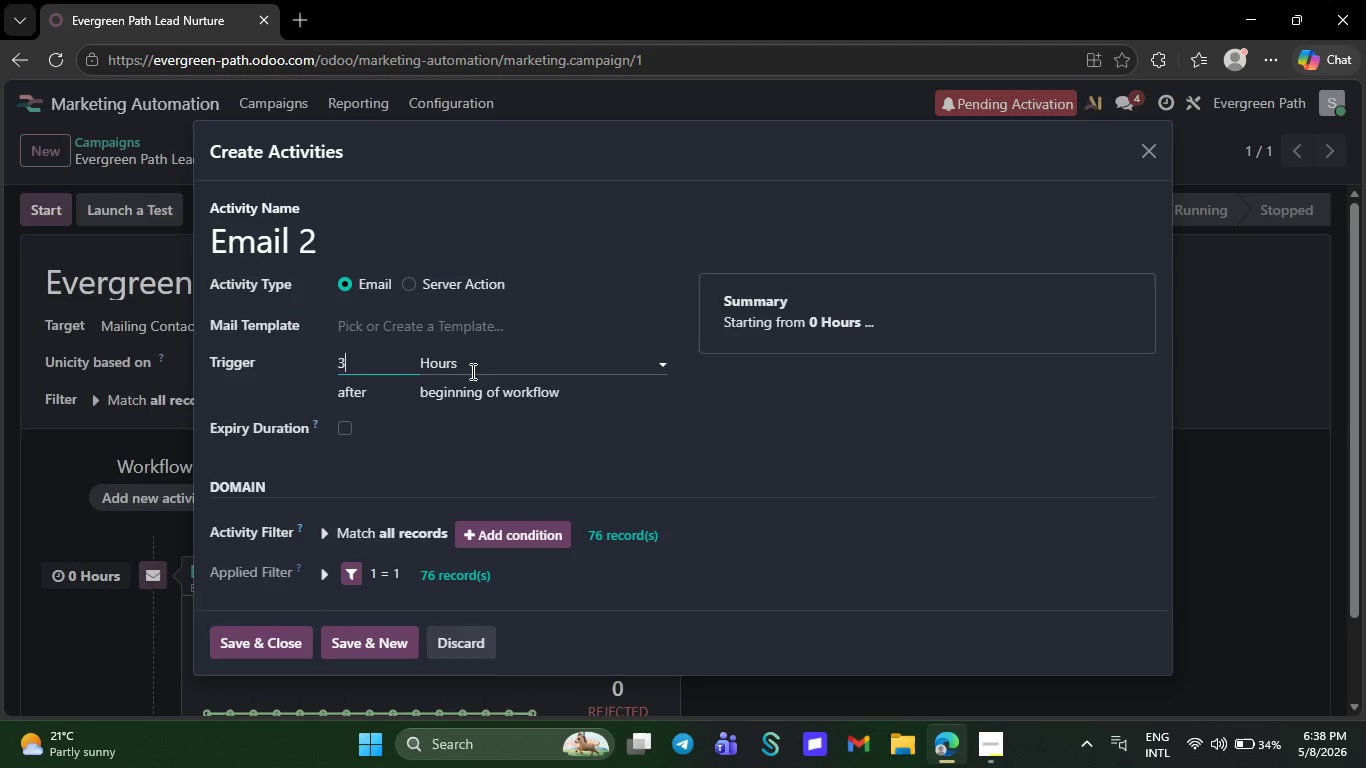 
left_click([471, 371])
 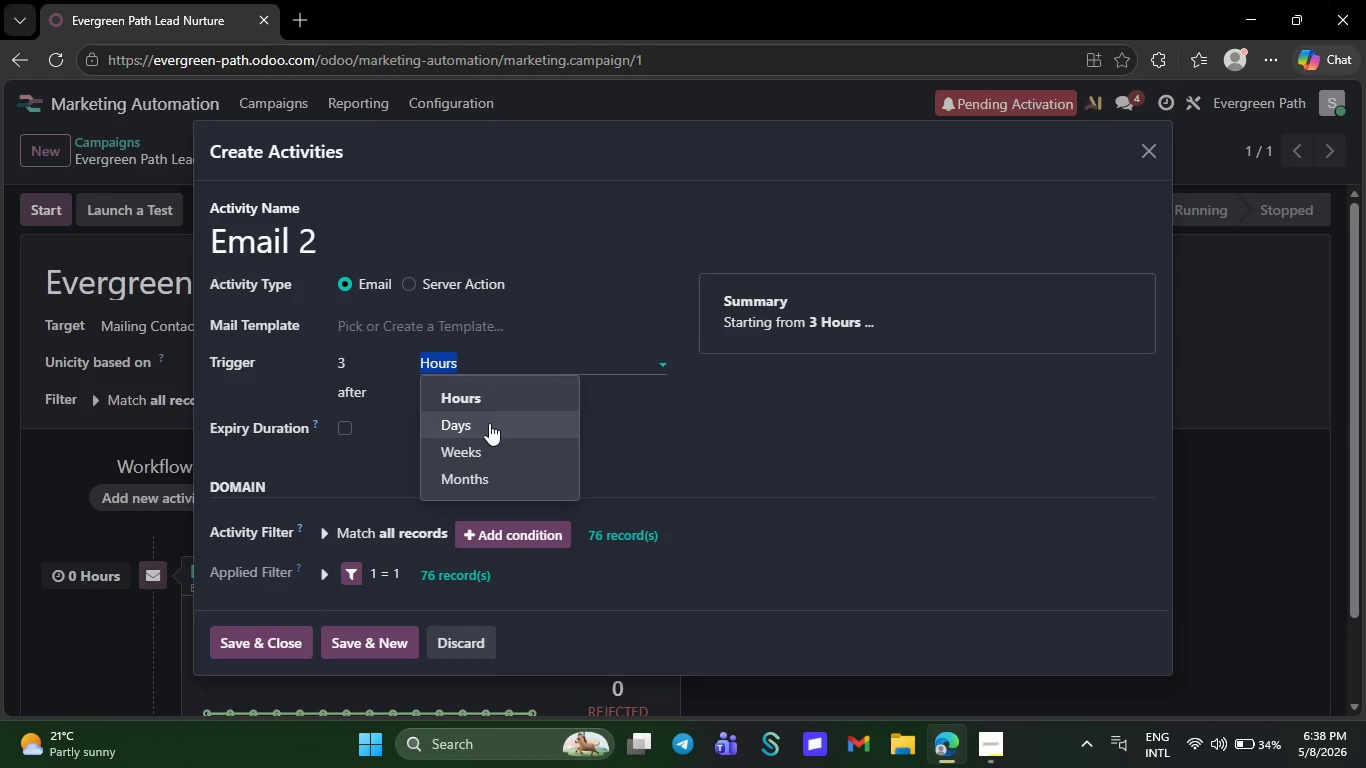 
left_click([489, 423])
 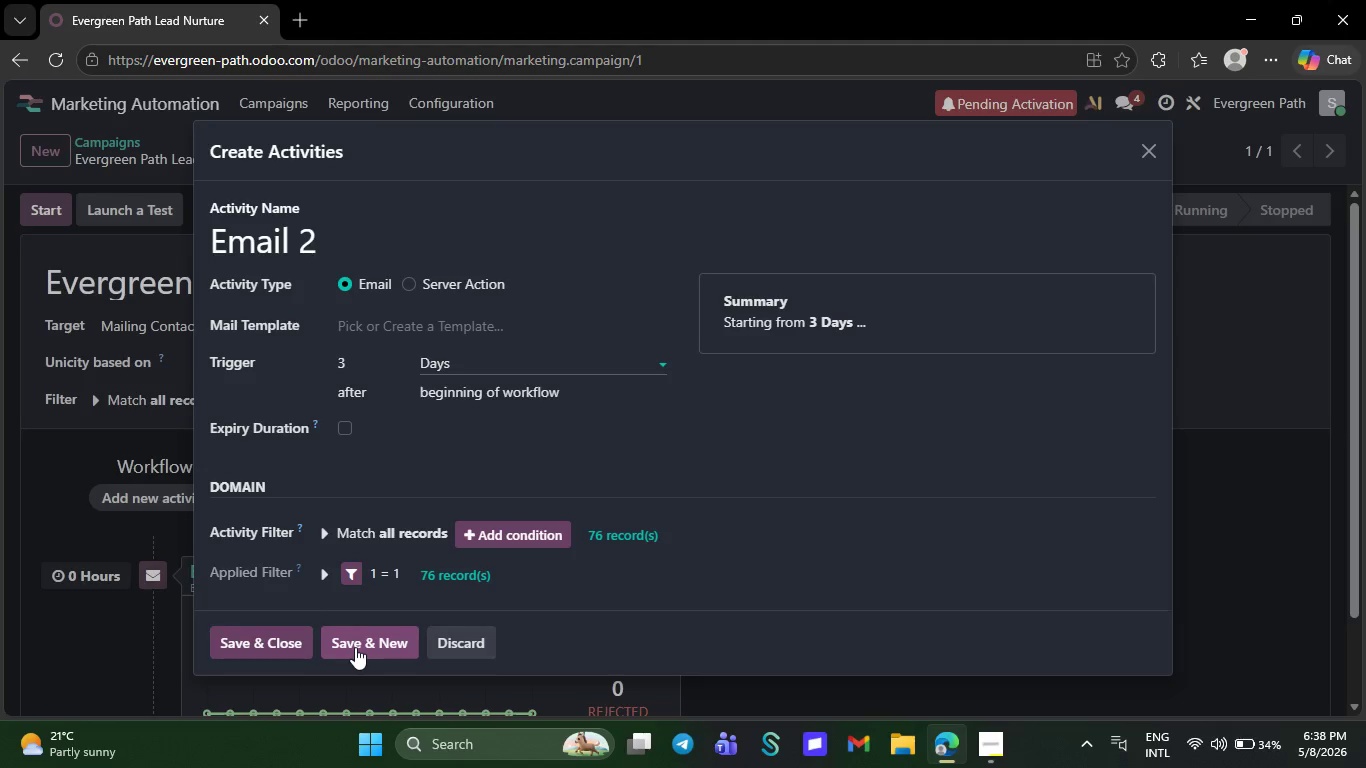 
left_click([355, 647])
 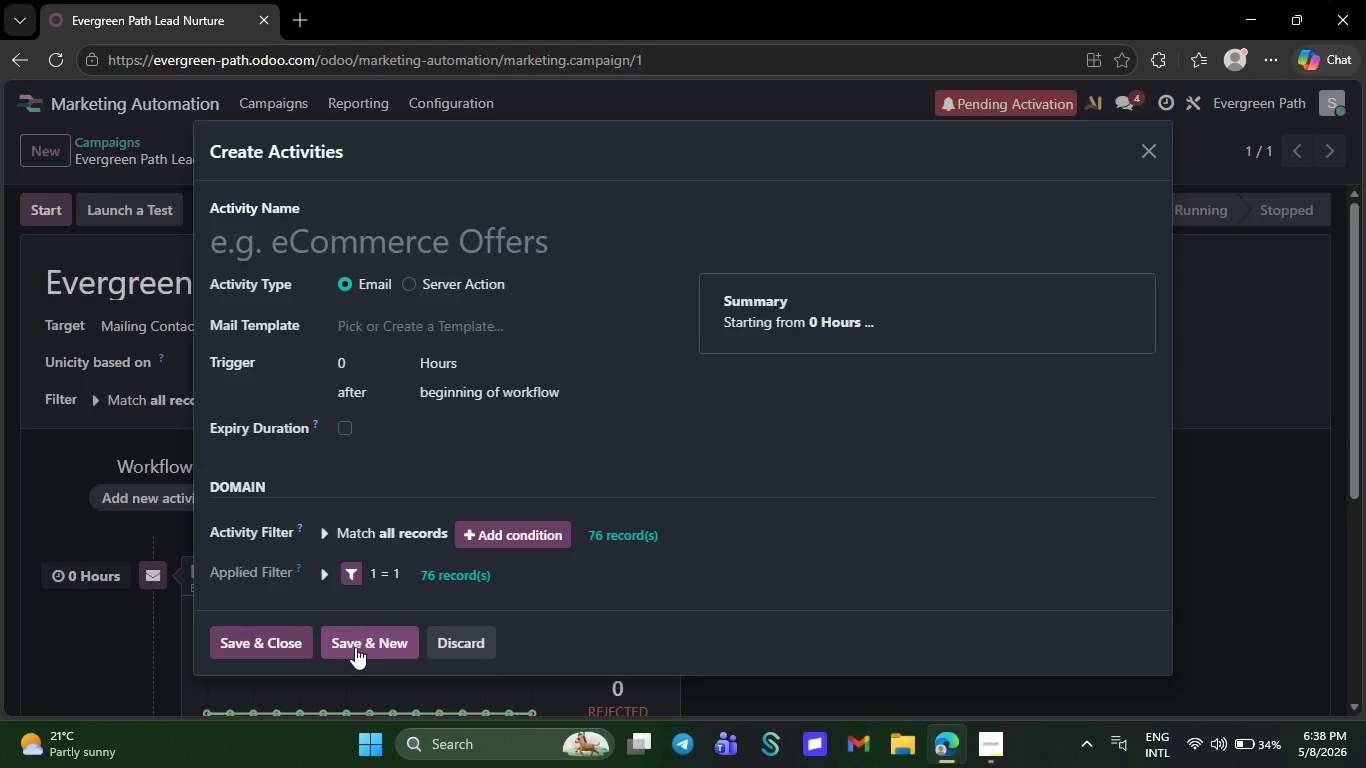 
wait(7.76)
 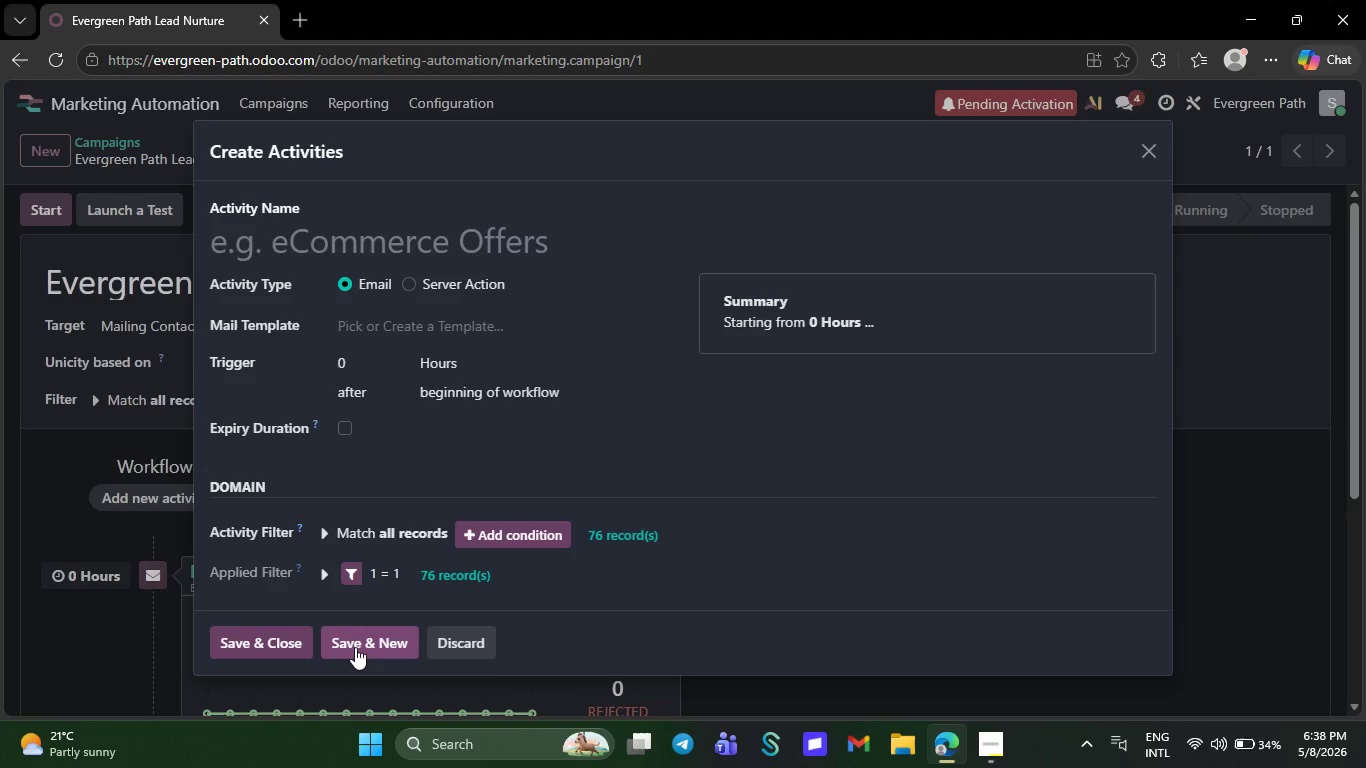 
left_click([372, 357])
 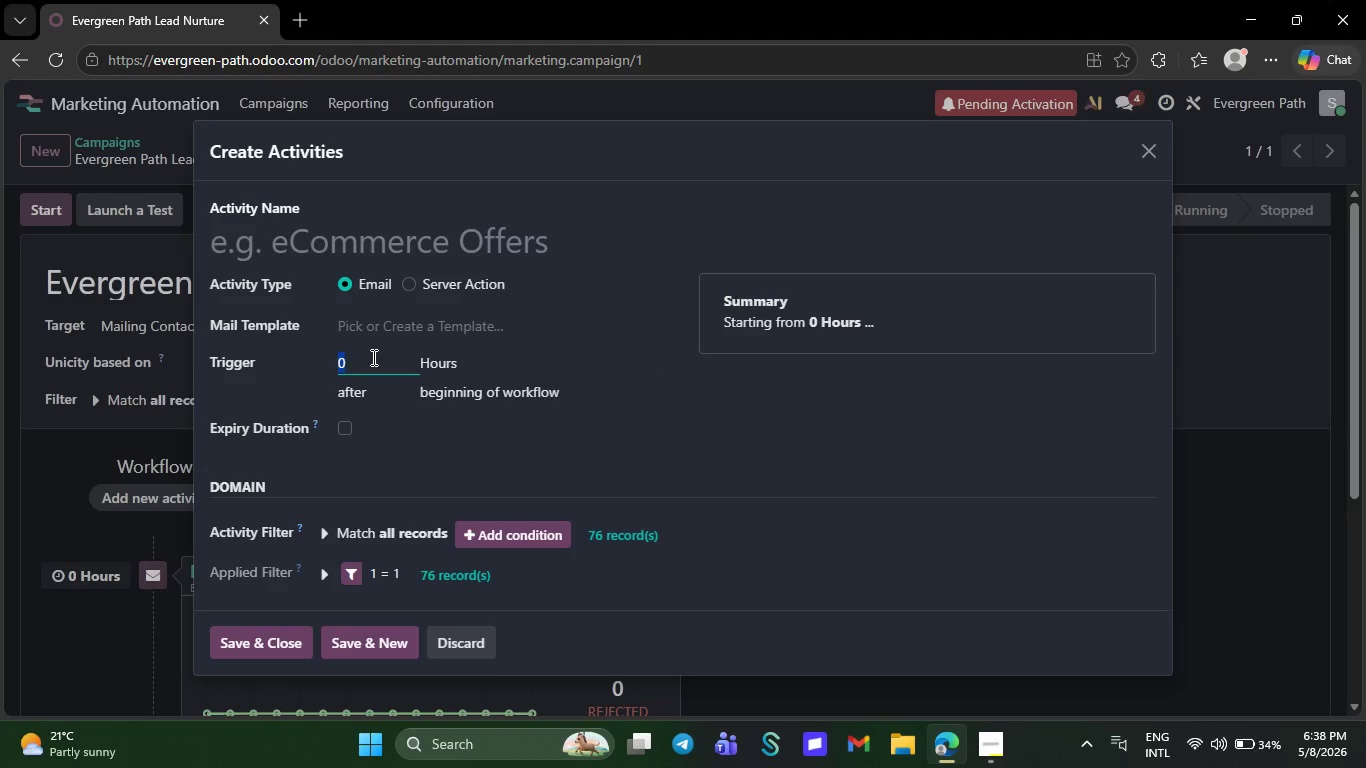 
key(6)
 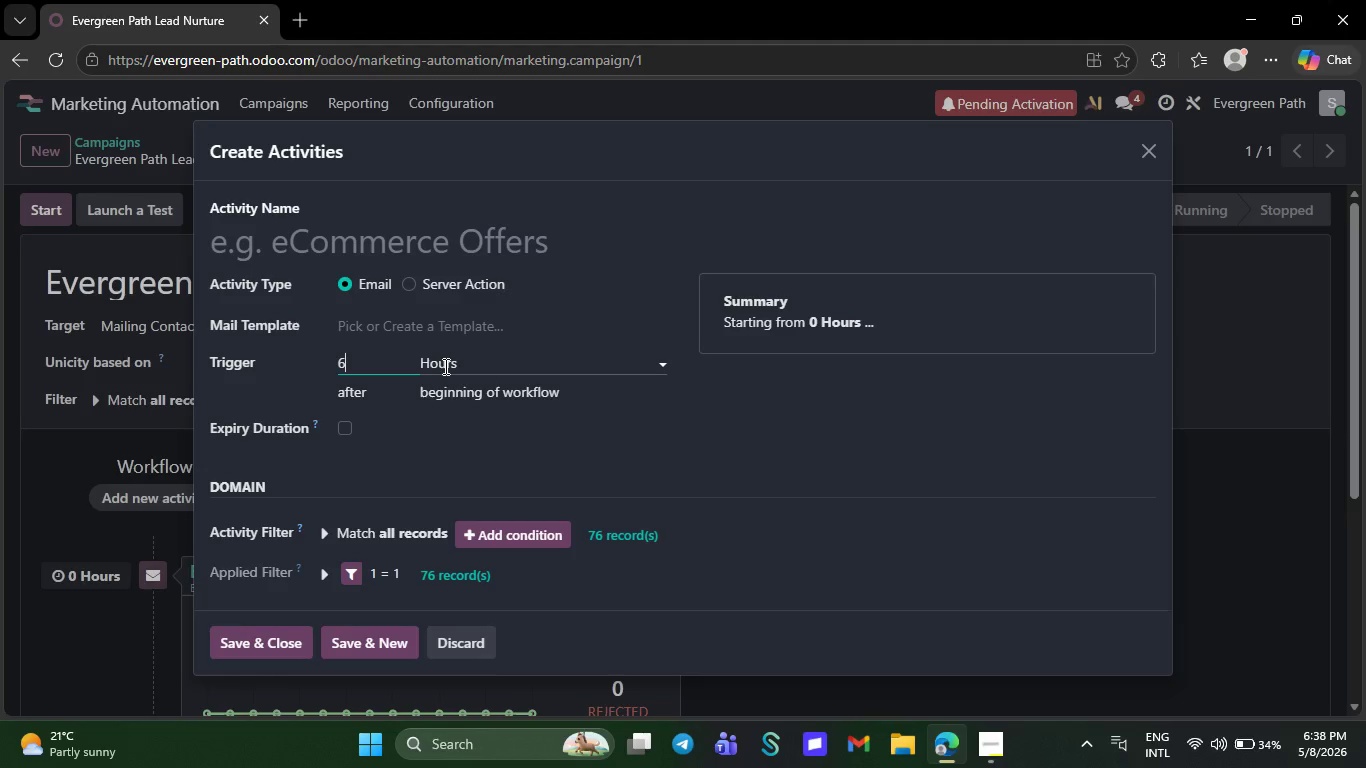 
left_click([444, 366])
 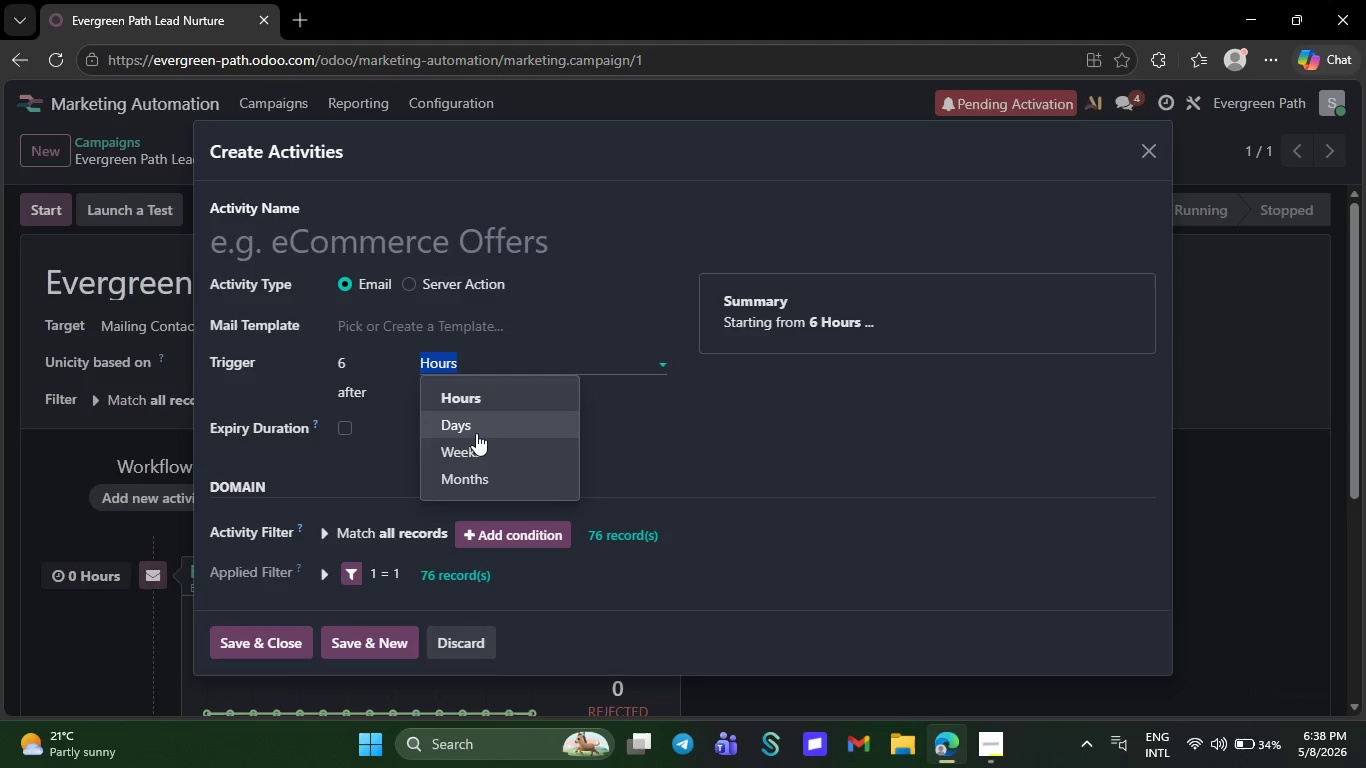 
left_click([476, 433])
 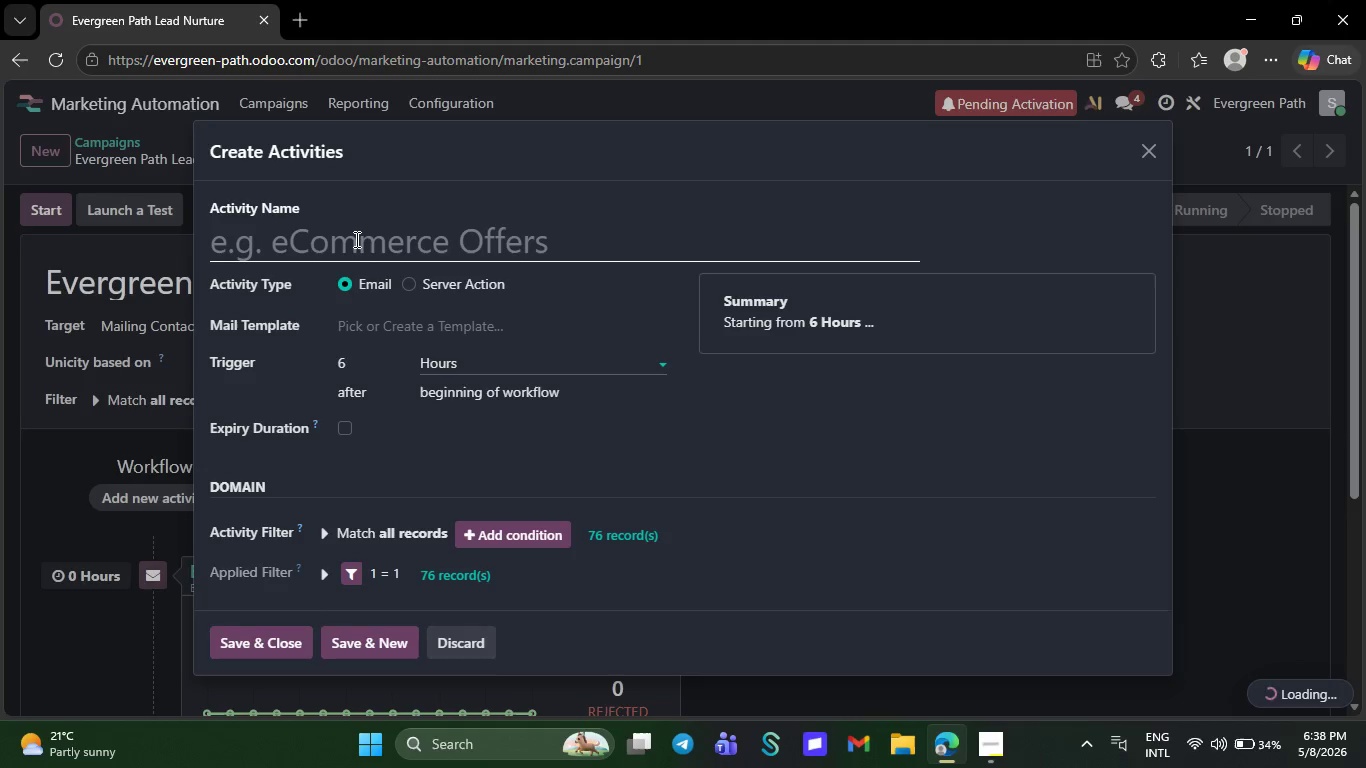 
left_click([355, 239])
 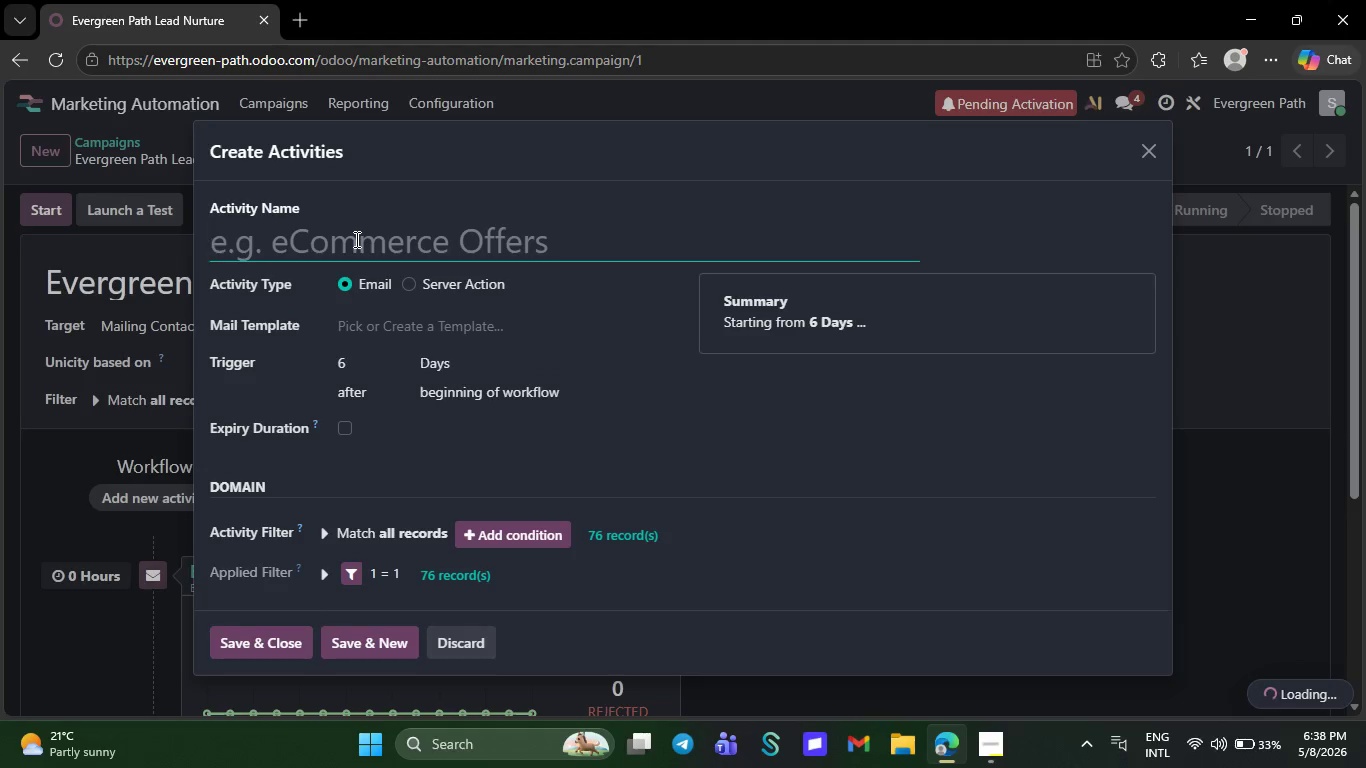 
type(Email 3)
 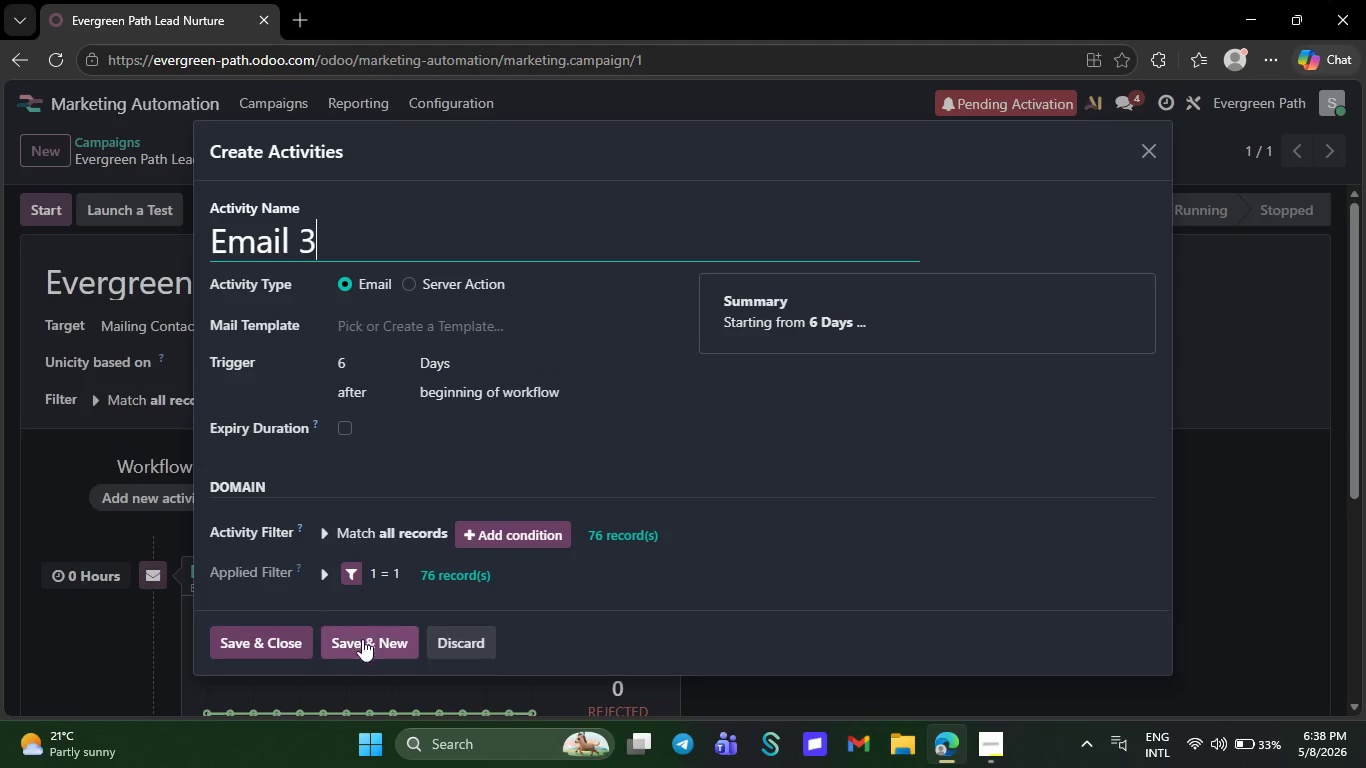 
left_click([362, 640])
 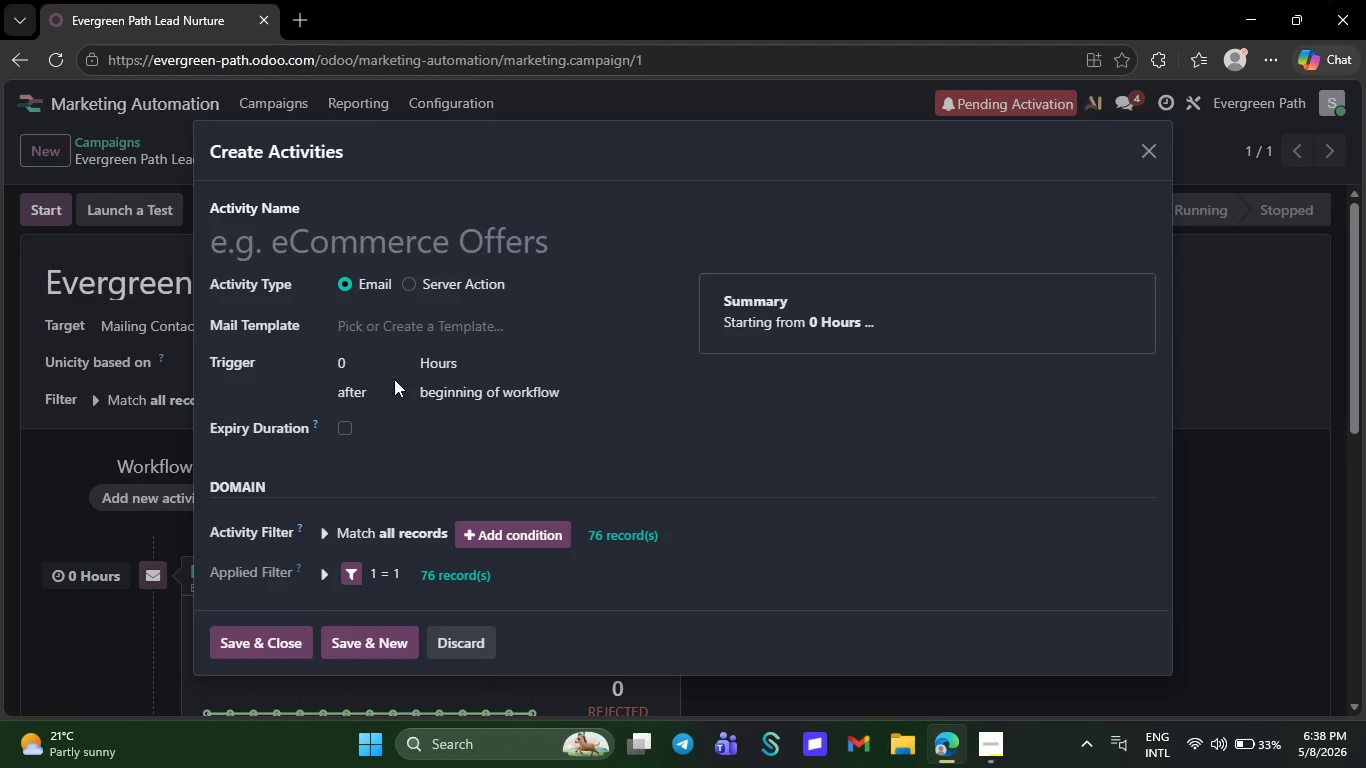 
left_click([315, 242])
 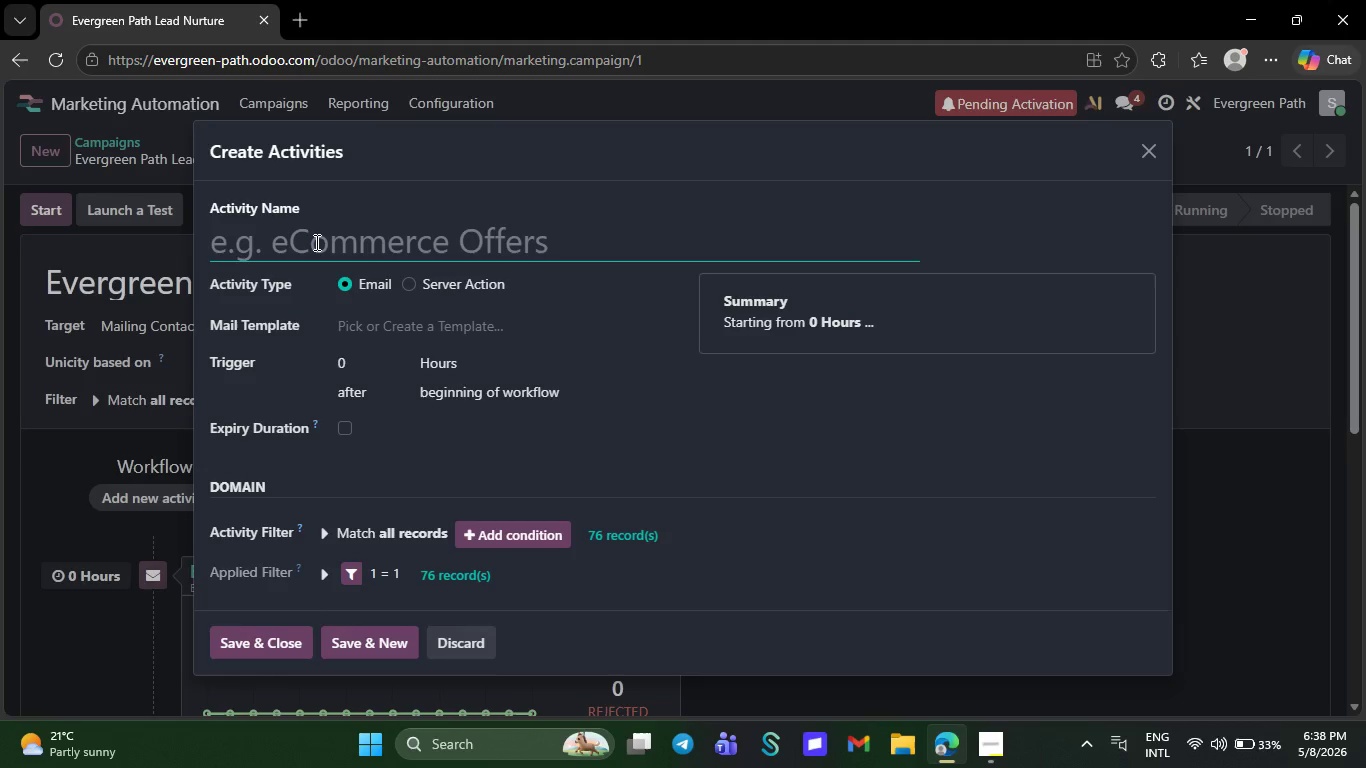 
type(Email 4)
 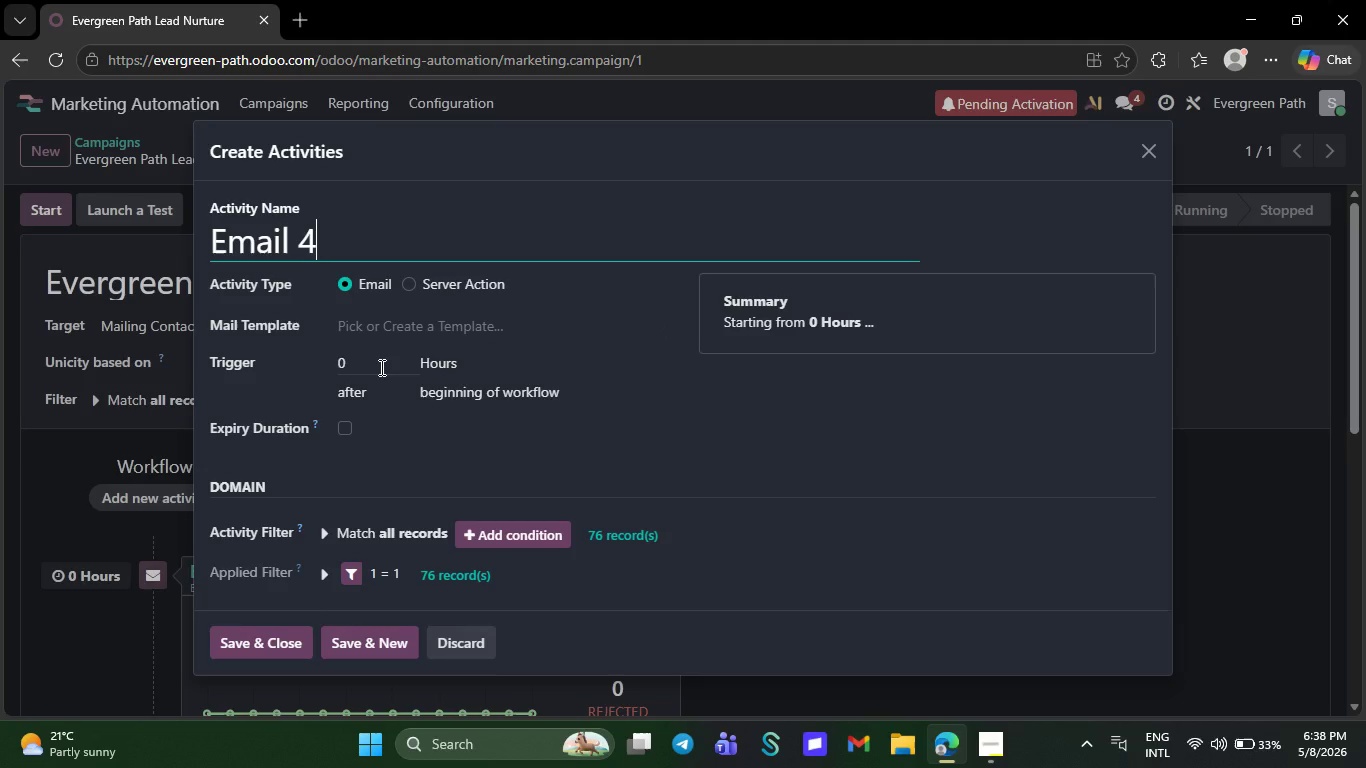 
left_click([380, 367])
 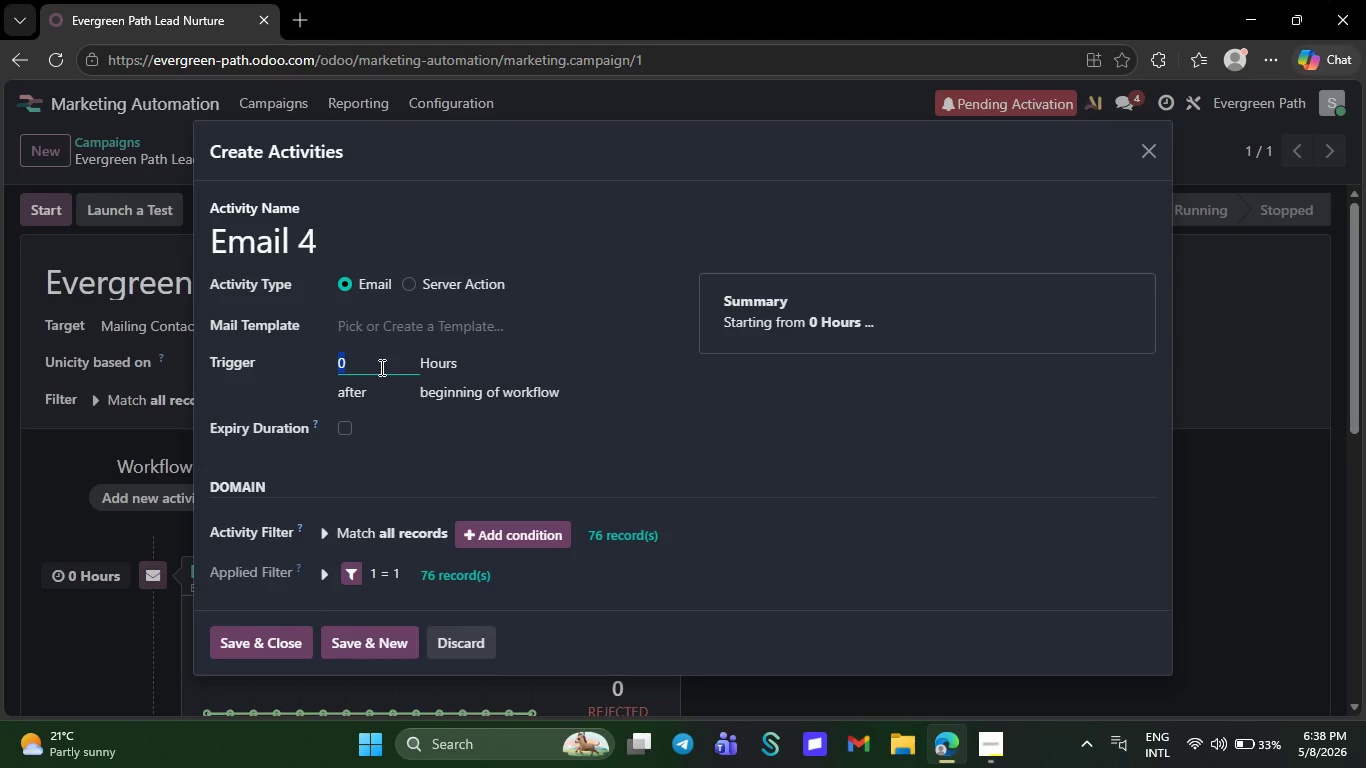 
key(9)